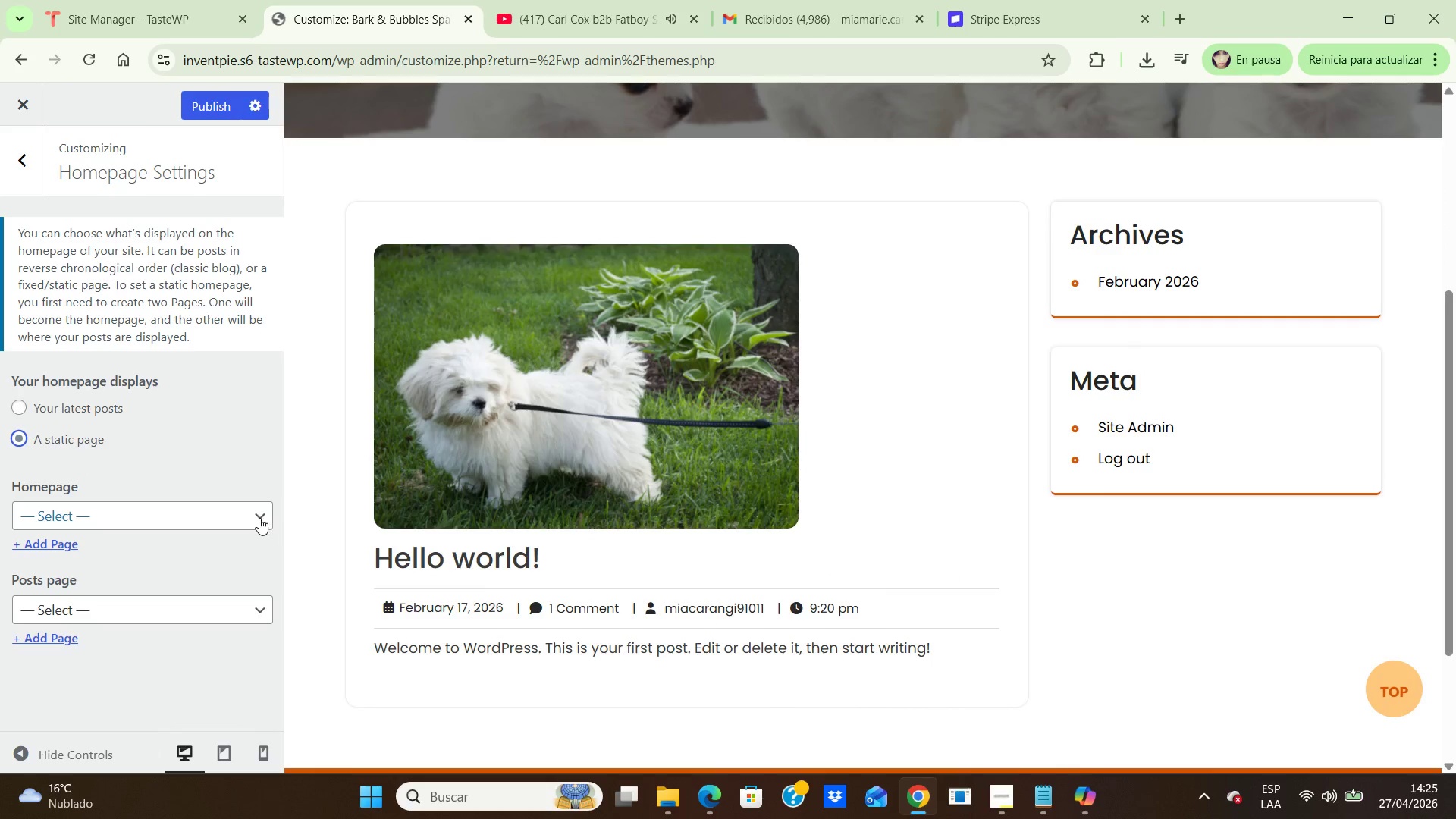 
left_click([249, 518])
 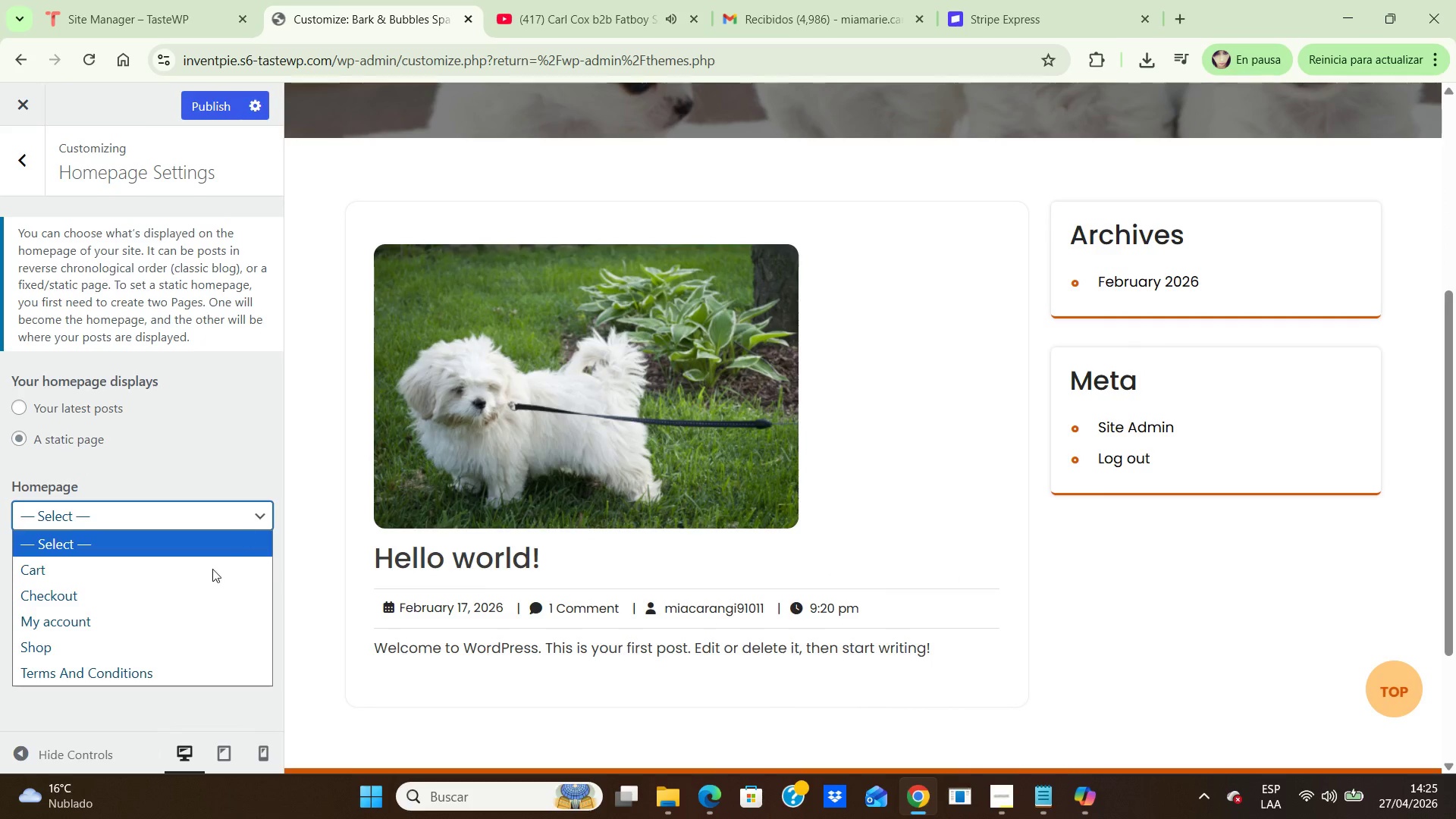 
wait(5.39)
 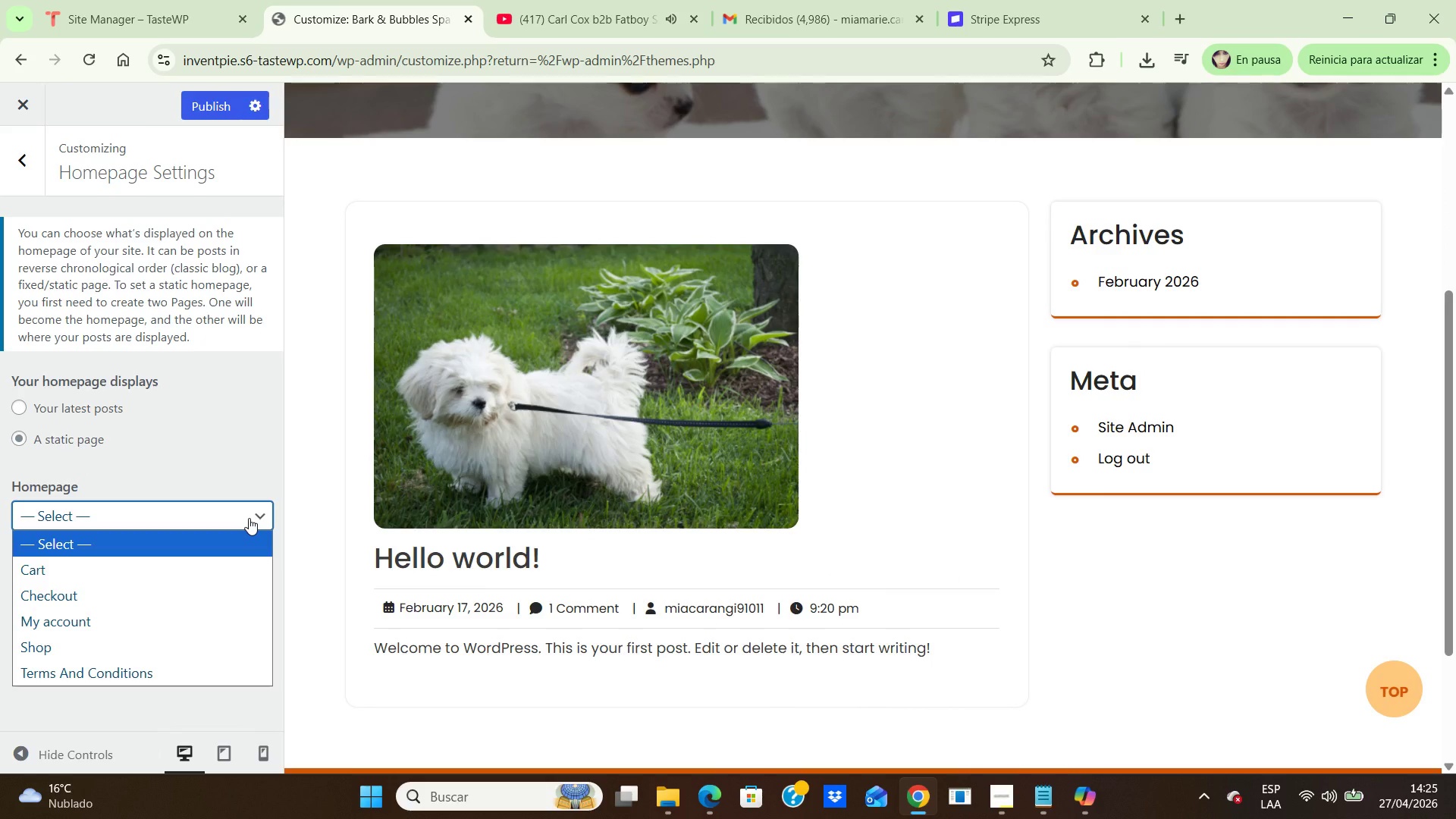 
left_click([189, 609])
 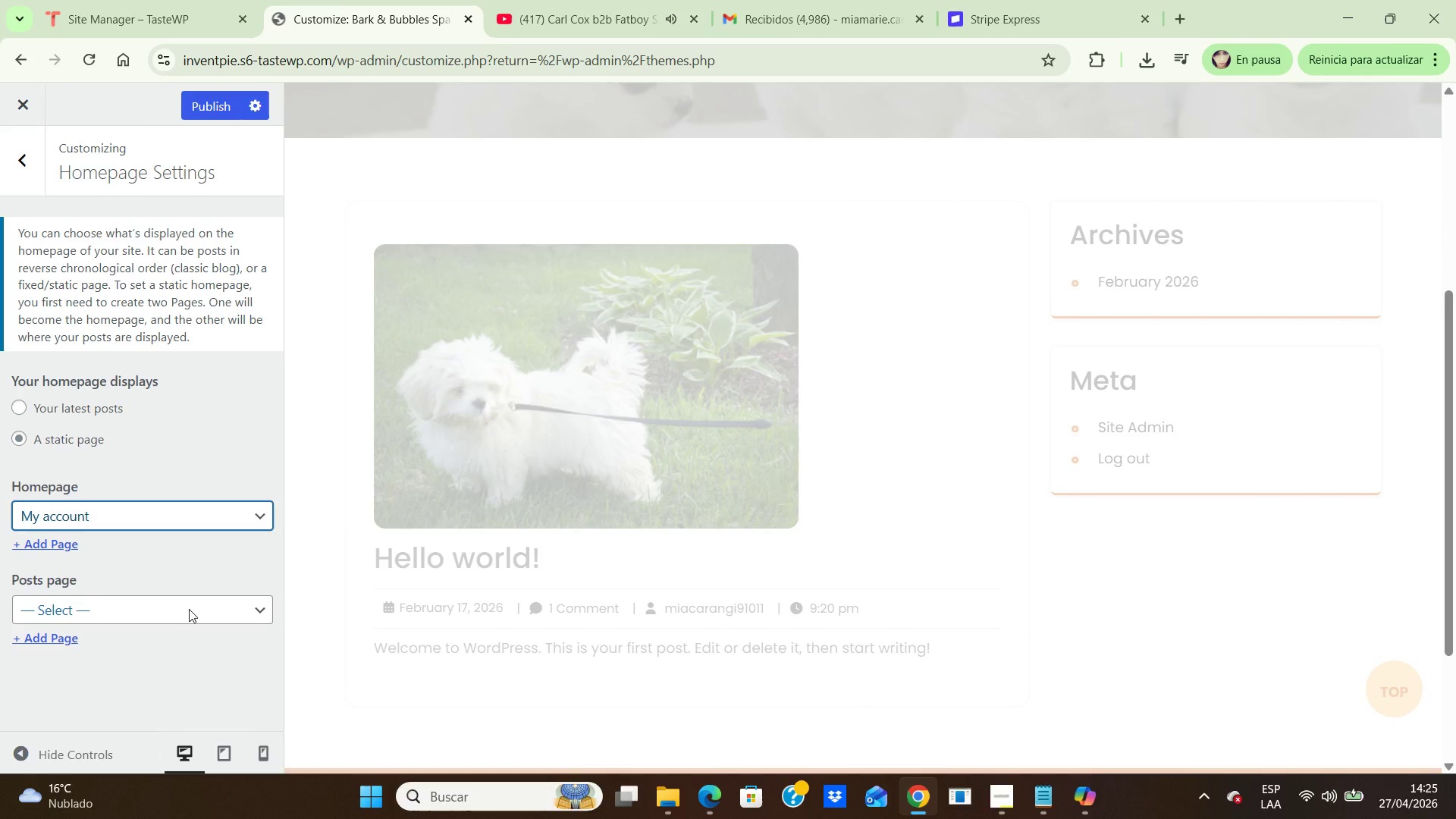 
wait(5.98)
 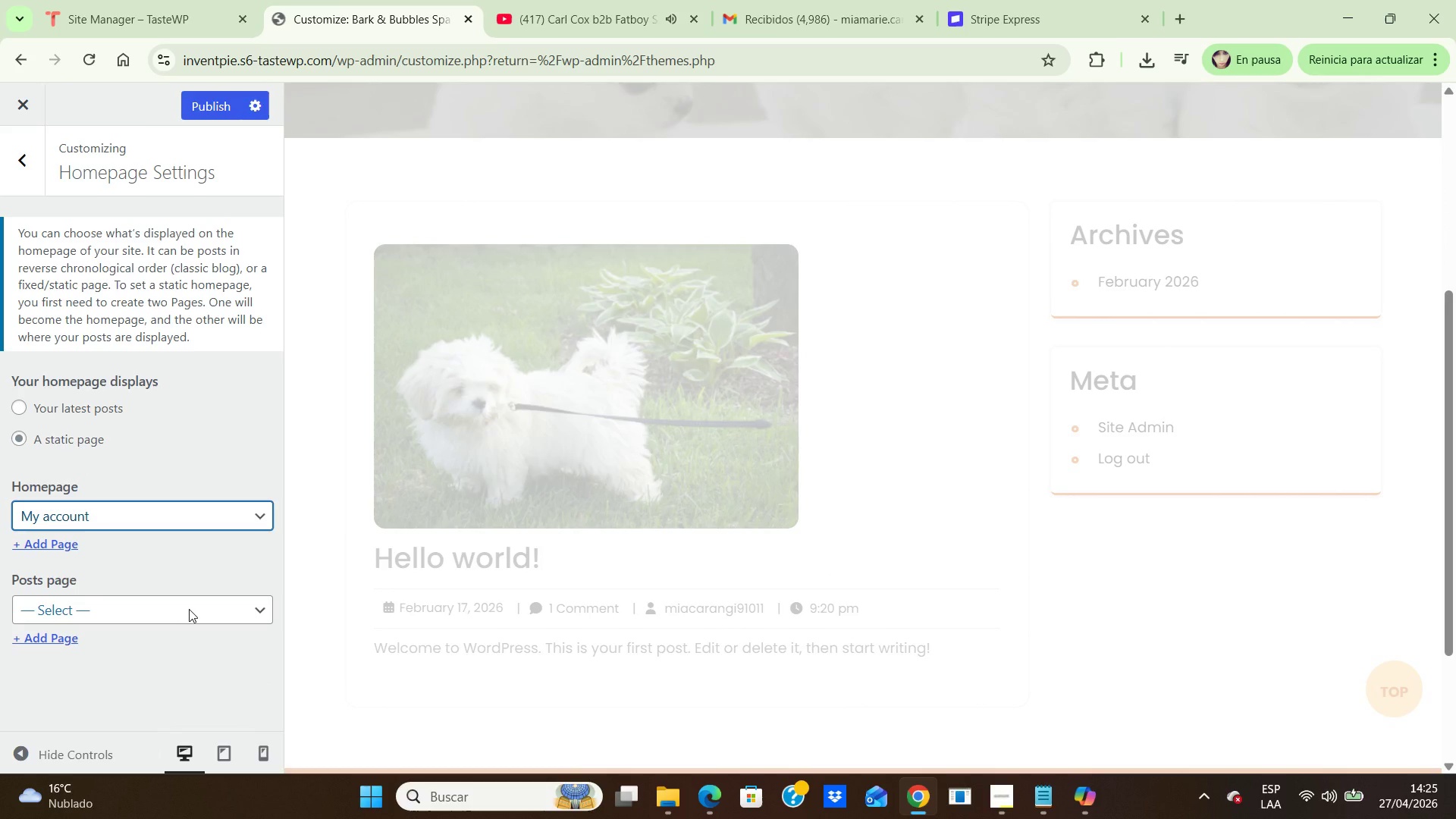 
mouse_move([222, 600])
 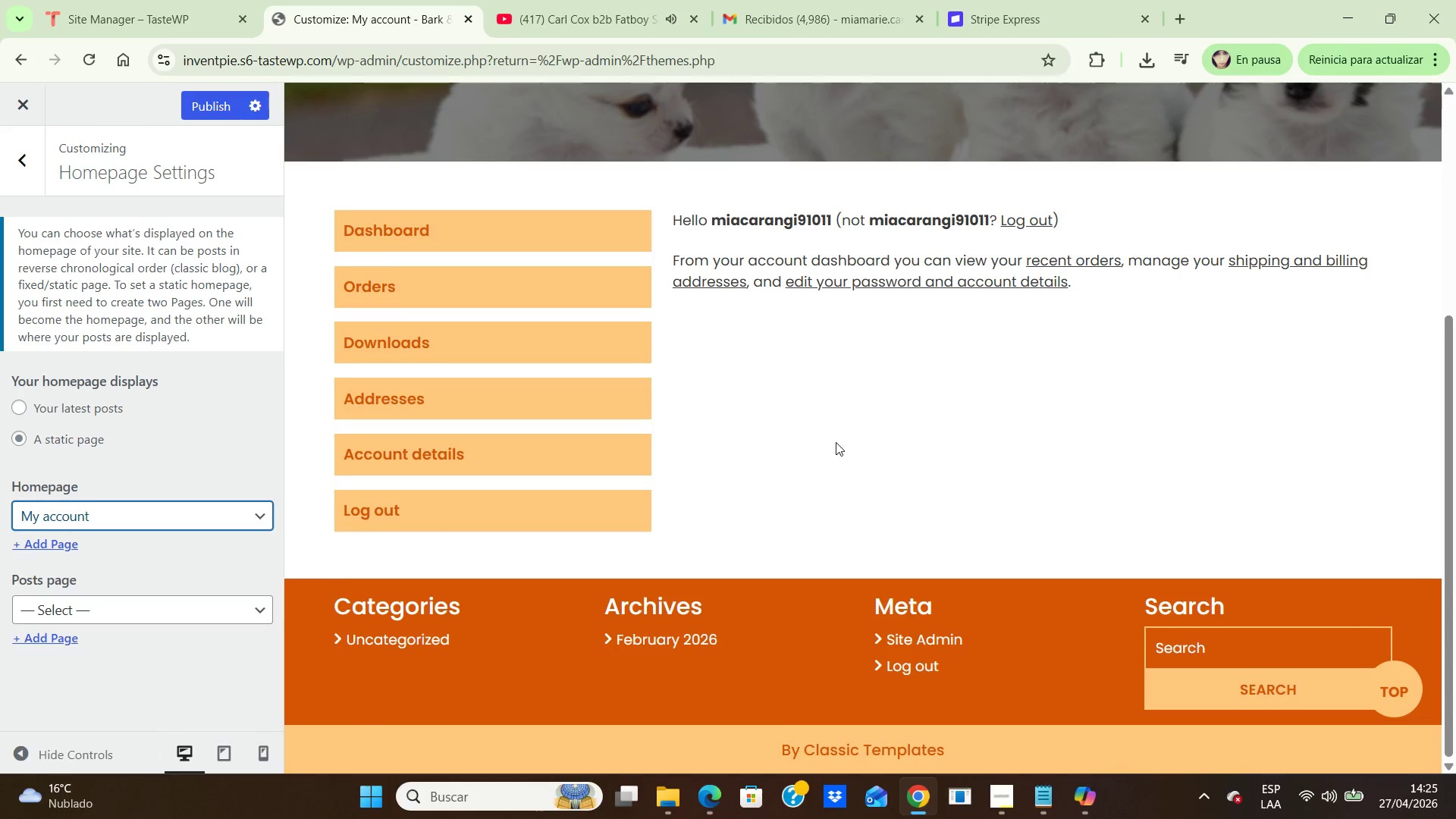 
scroll: coordinate [784, 460], scroll_direction: up, amount: 2.0
 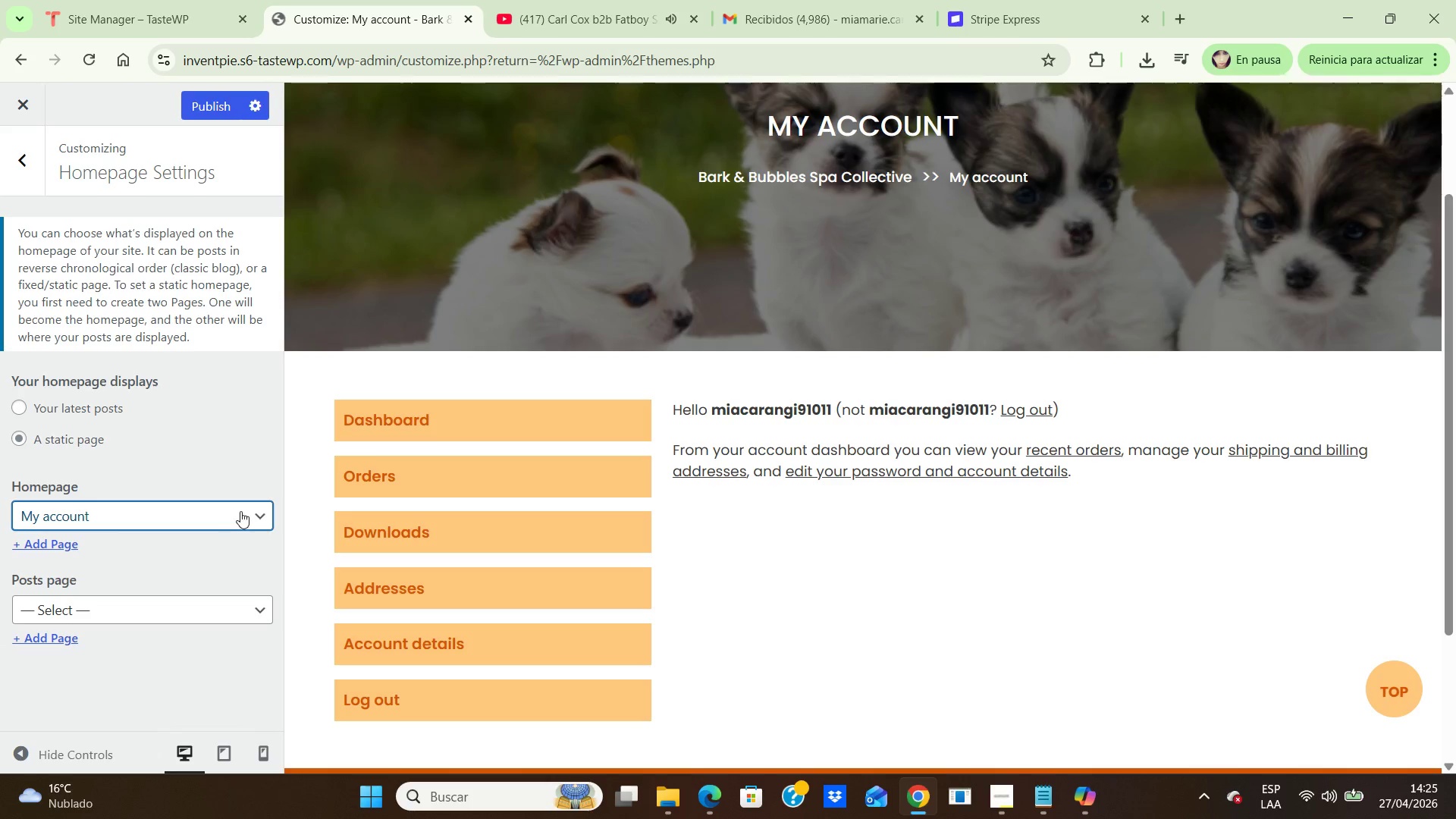 
left_click([262, 512])
 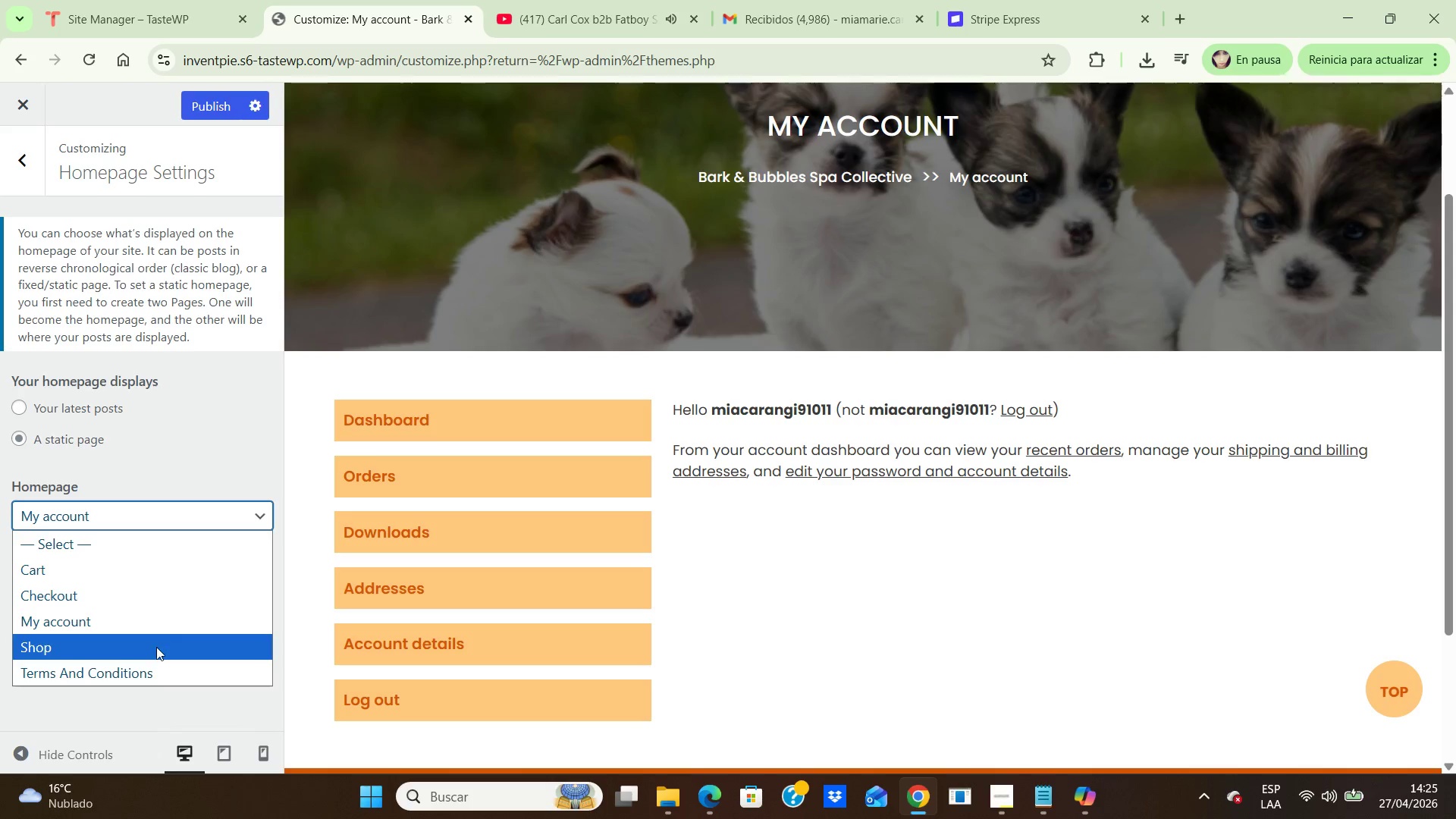 
left_click([156, 647])
 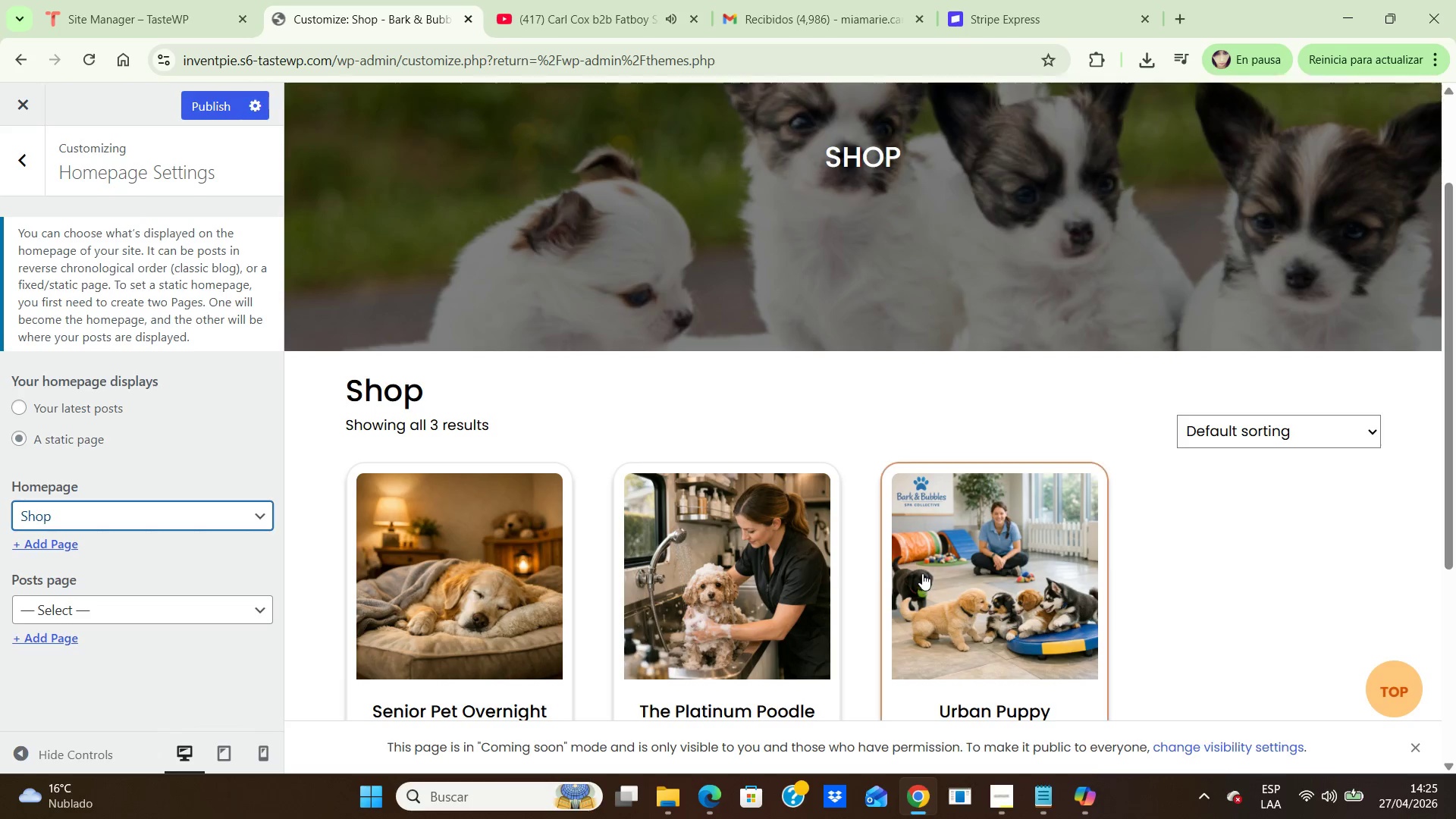 
wait(6.75)
 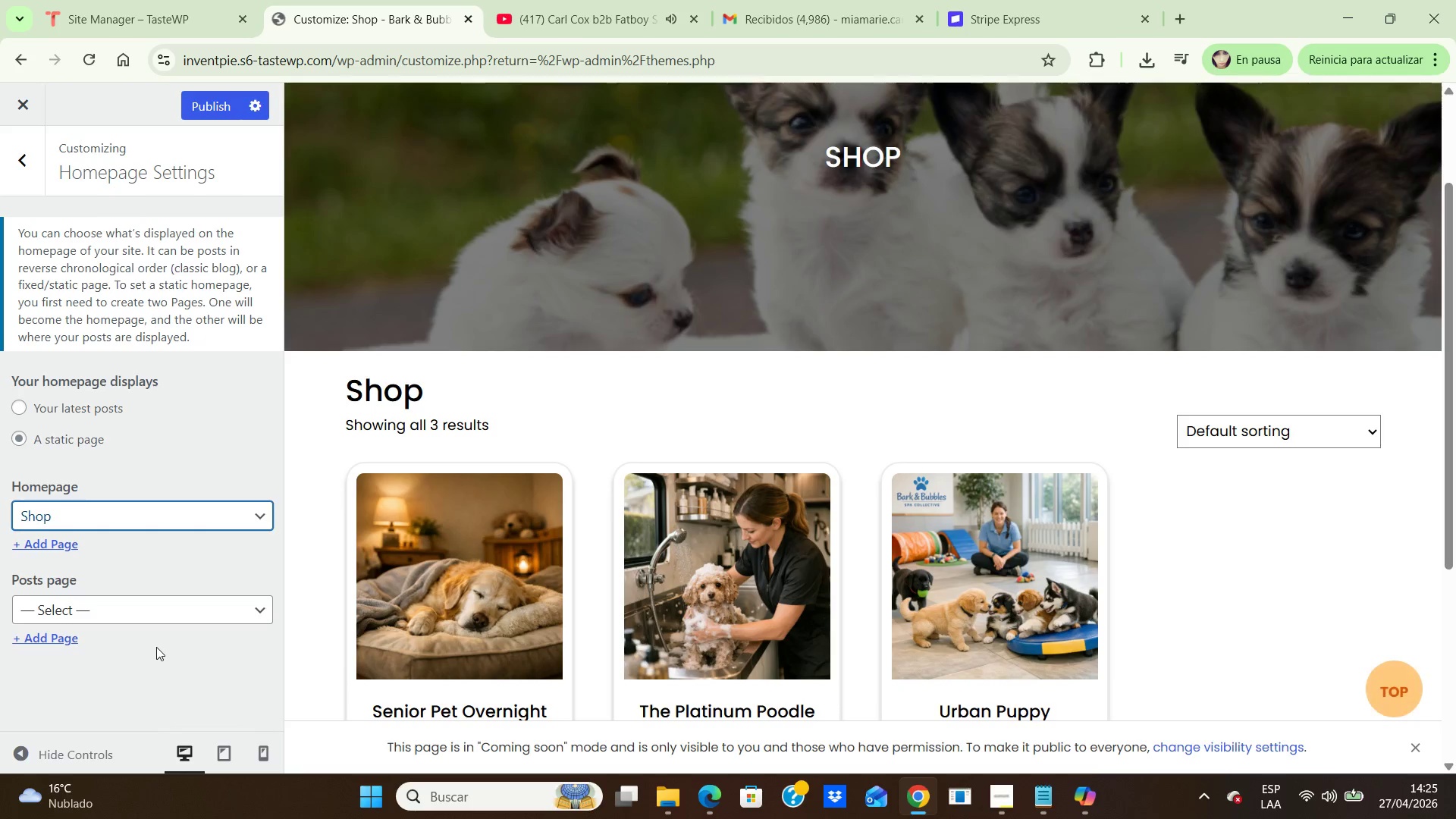 
scroll: coordinate [893, 434], scroll_direction: down, amount: 2.0
 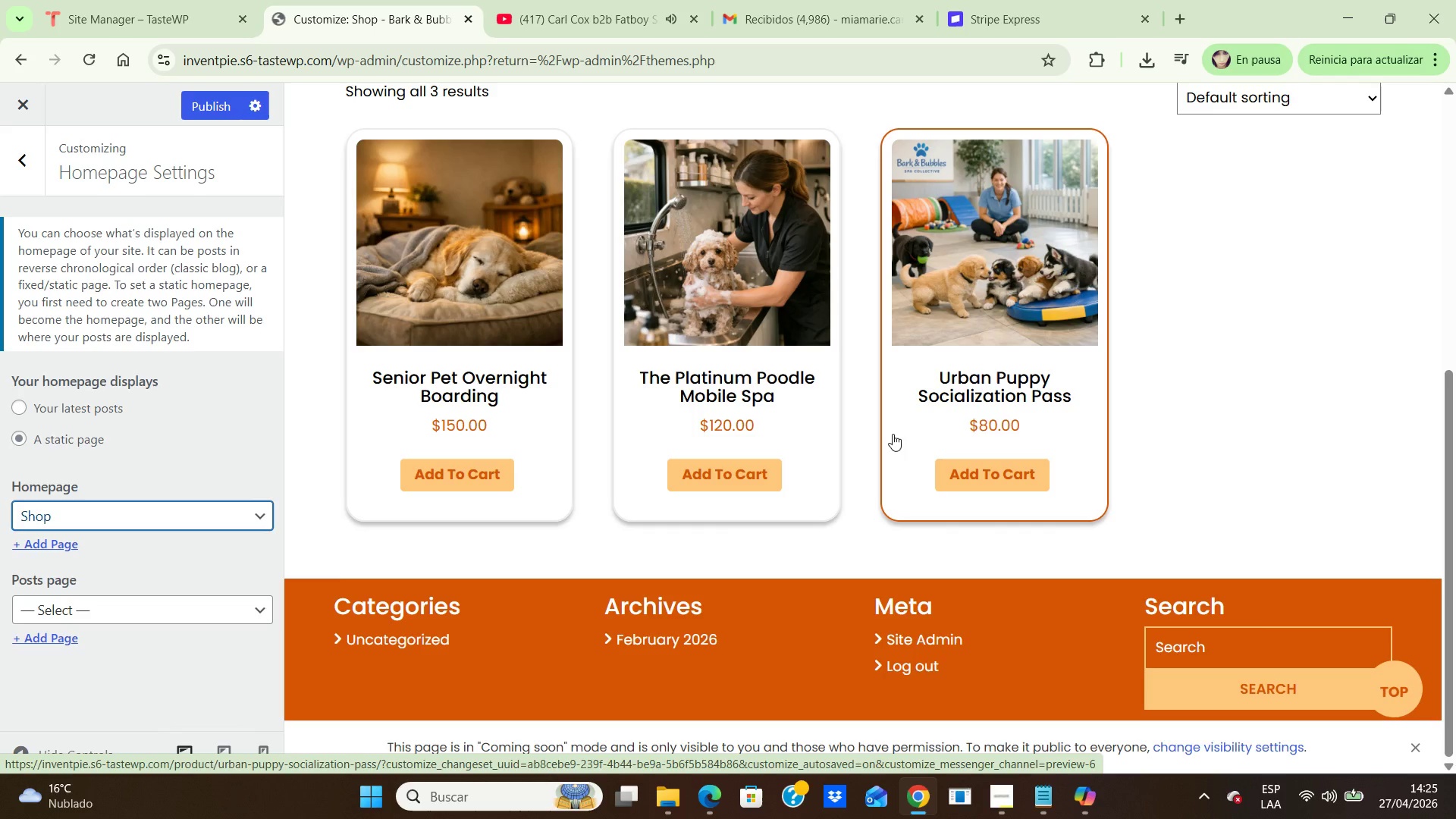 
scroll: coordinate [893, 434], scroll_direction: up, amount: 7.0
 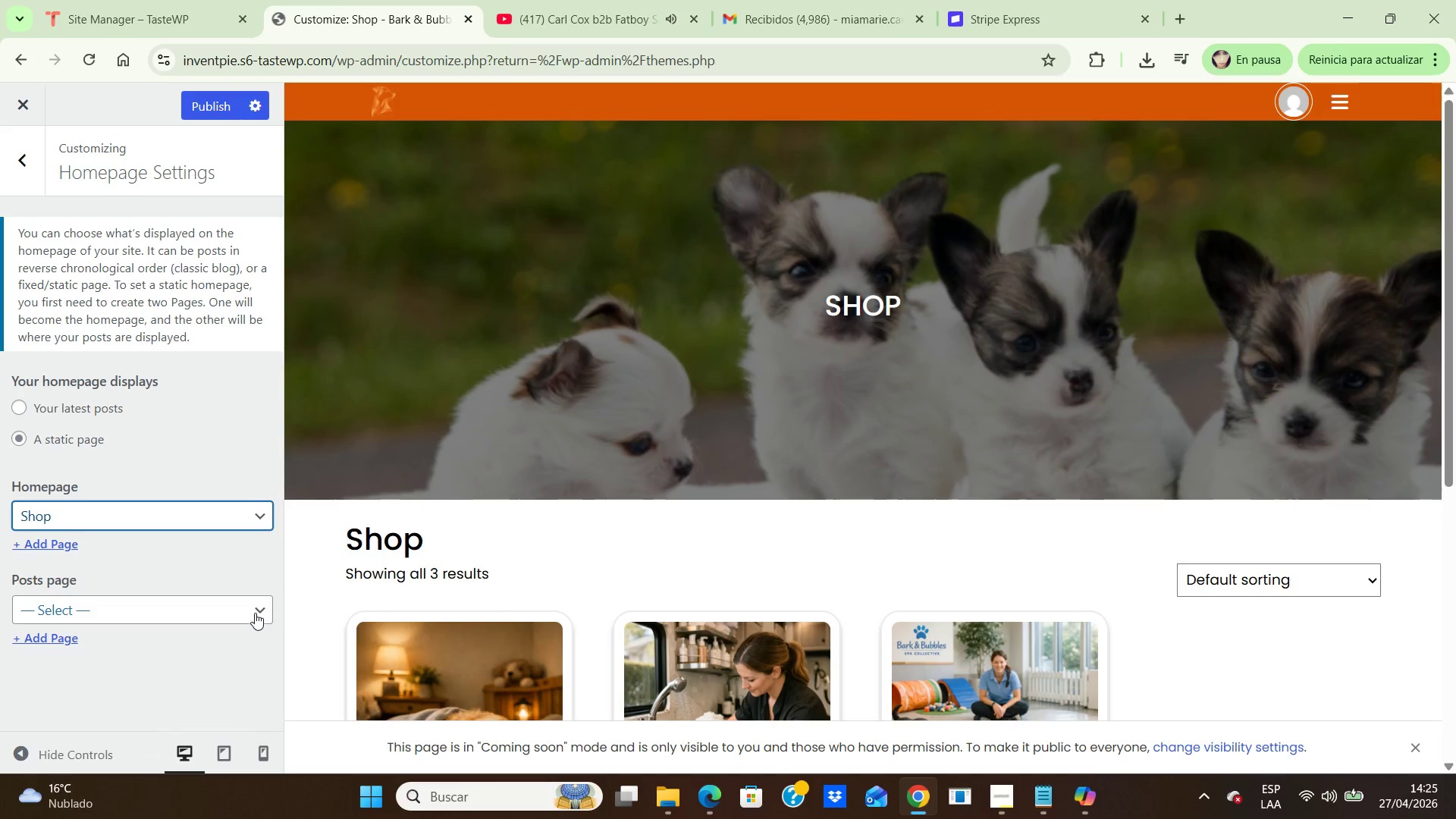 
left_click([253, 612])
 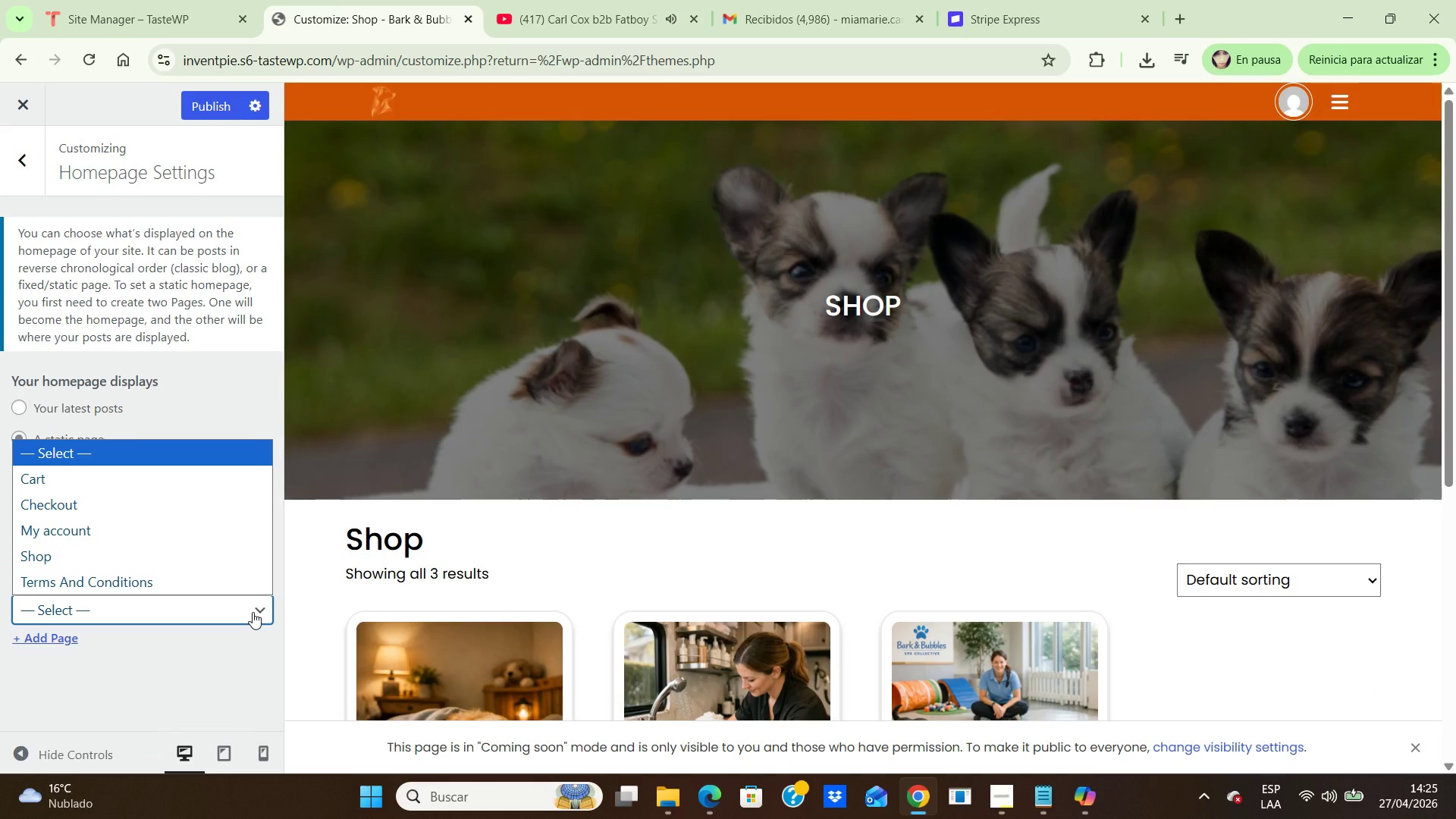 
left_click([253, 612])
 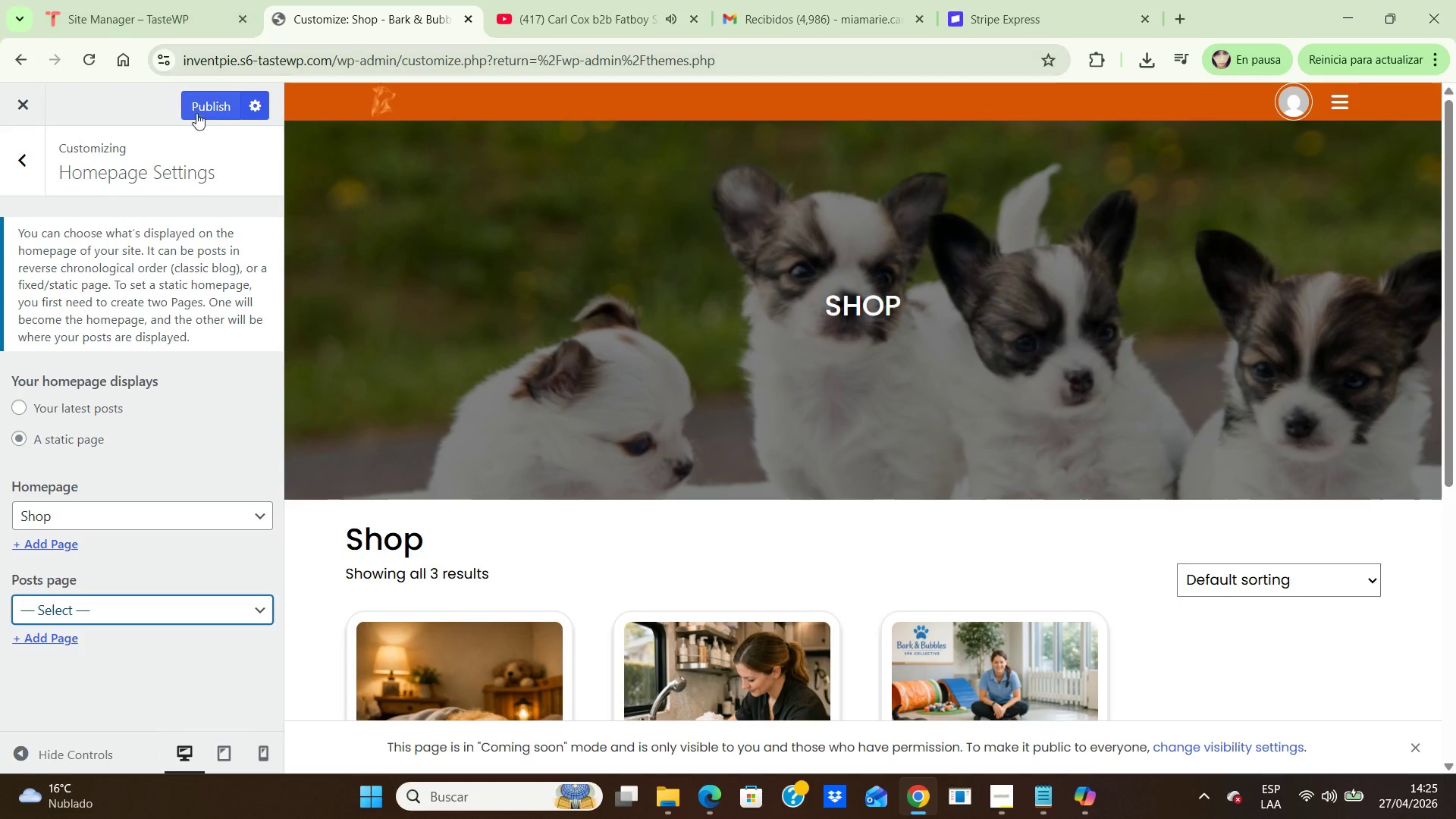 
left_click([213, 106])
 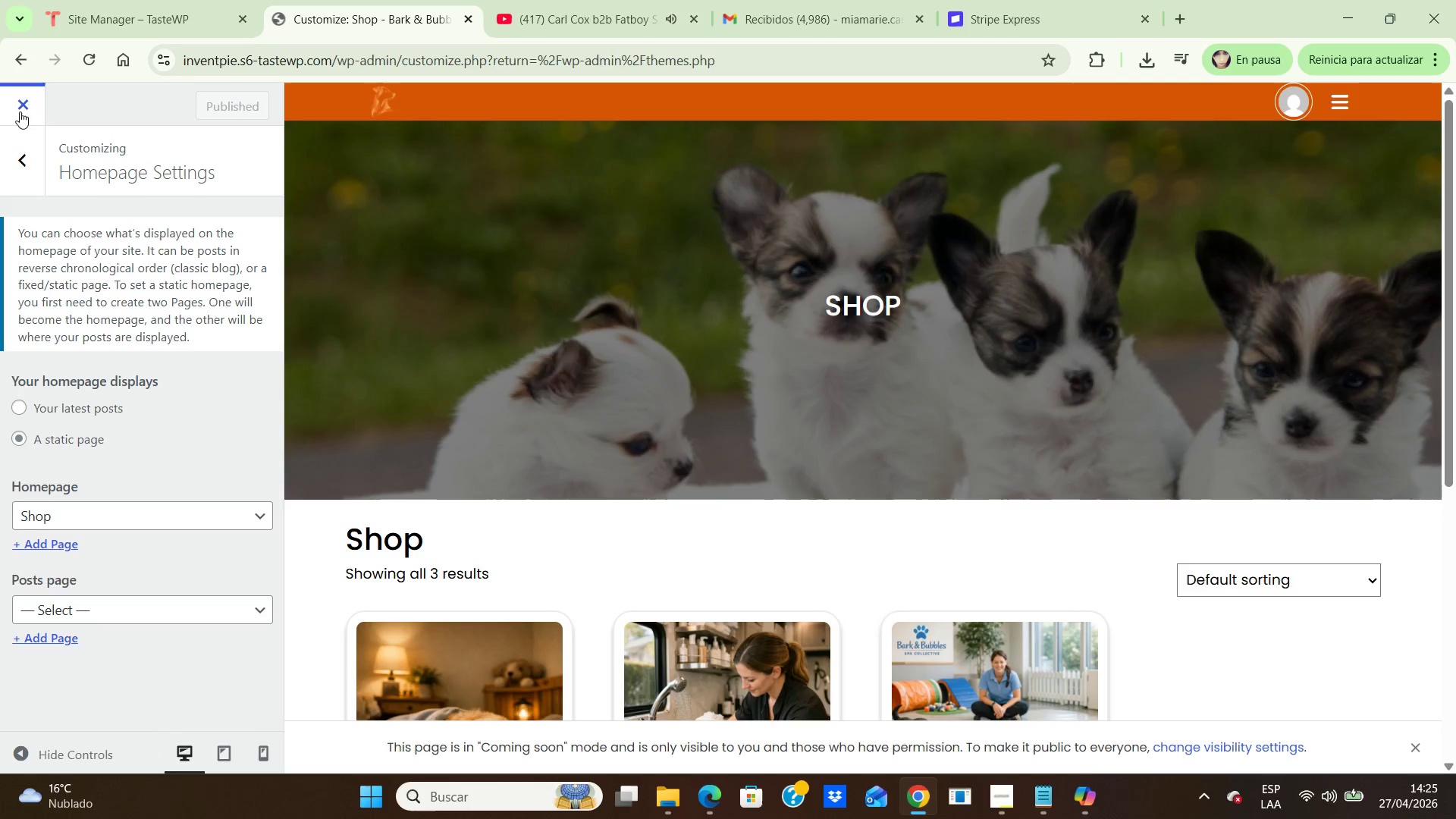 
left_click([23, 150])
 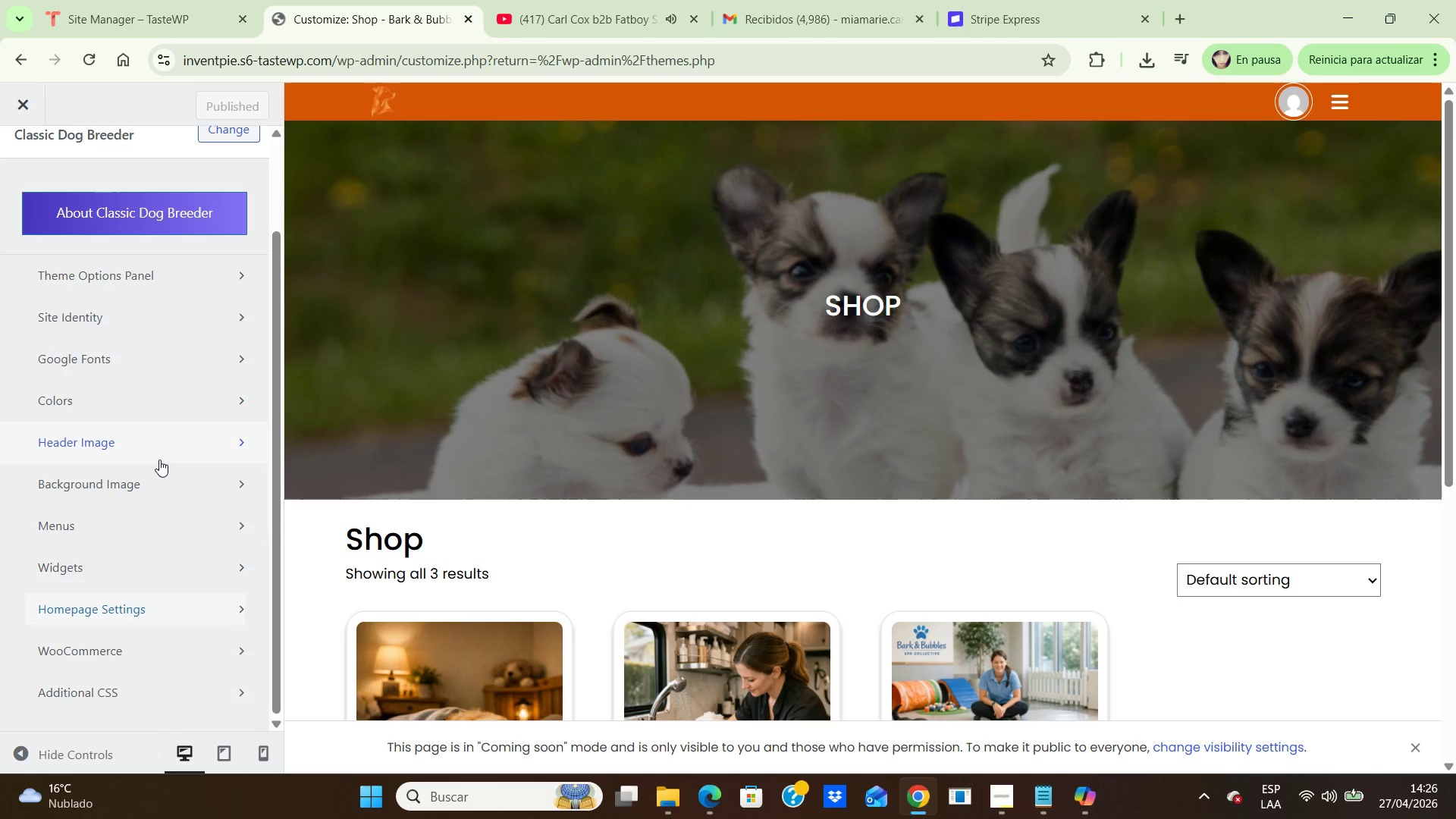 
wait(5.16)
 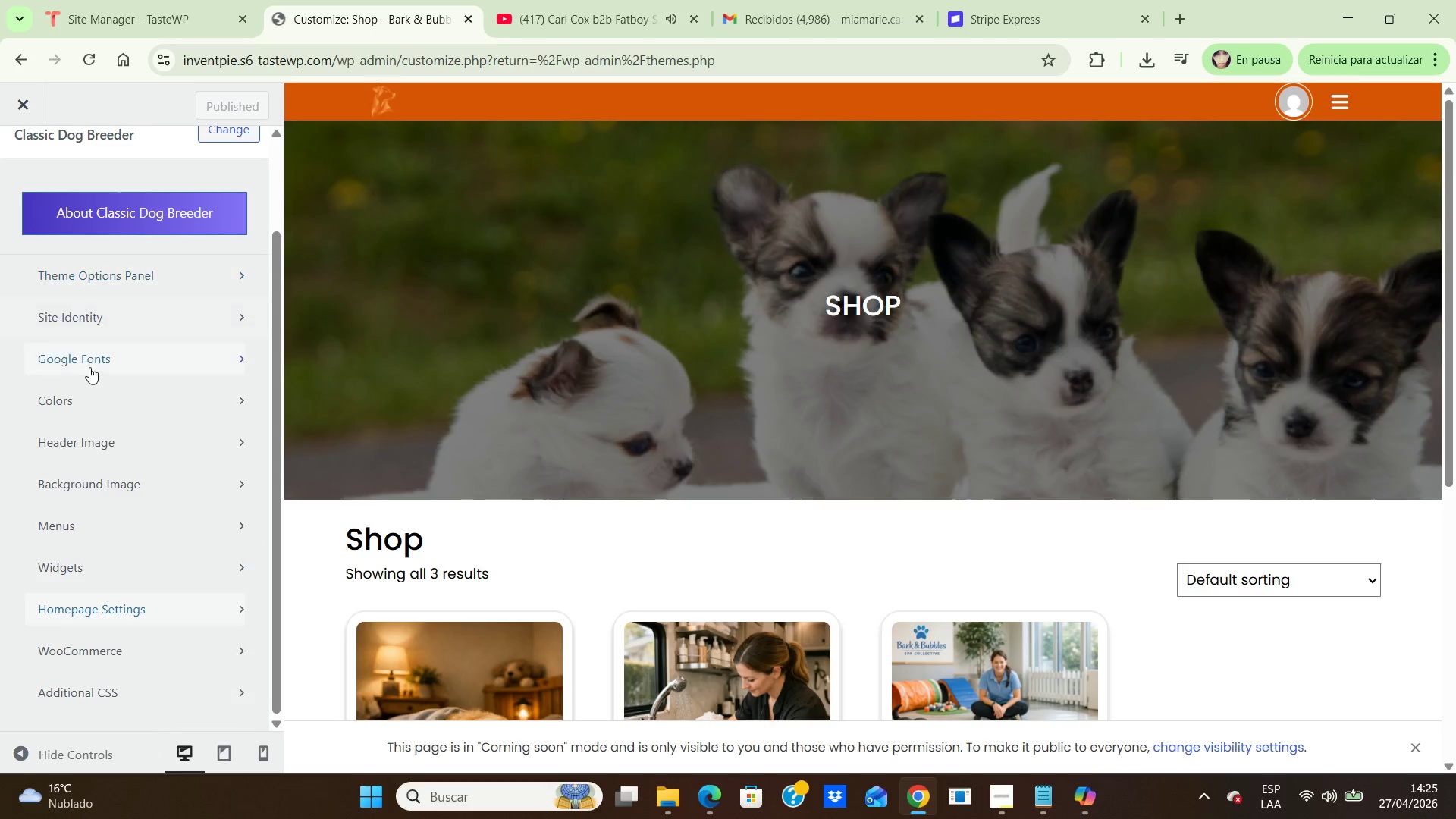 
scroll: coordinate [126, 460], scroll_direction: down, amount: 3.0
 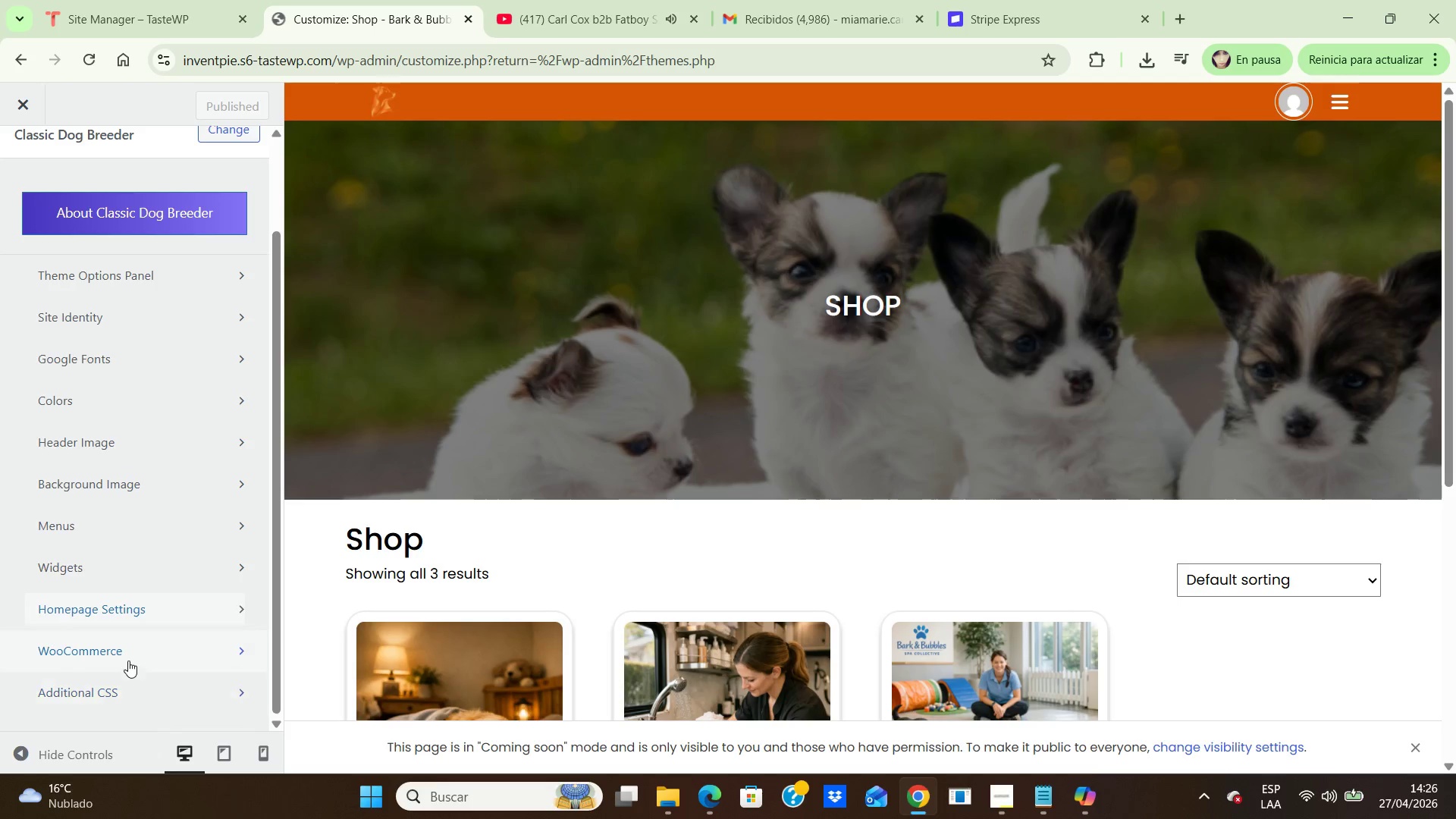 
left_click([128, 661])
 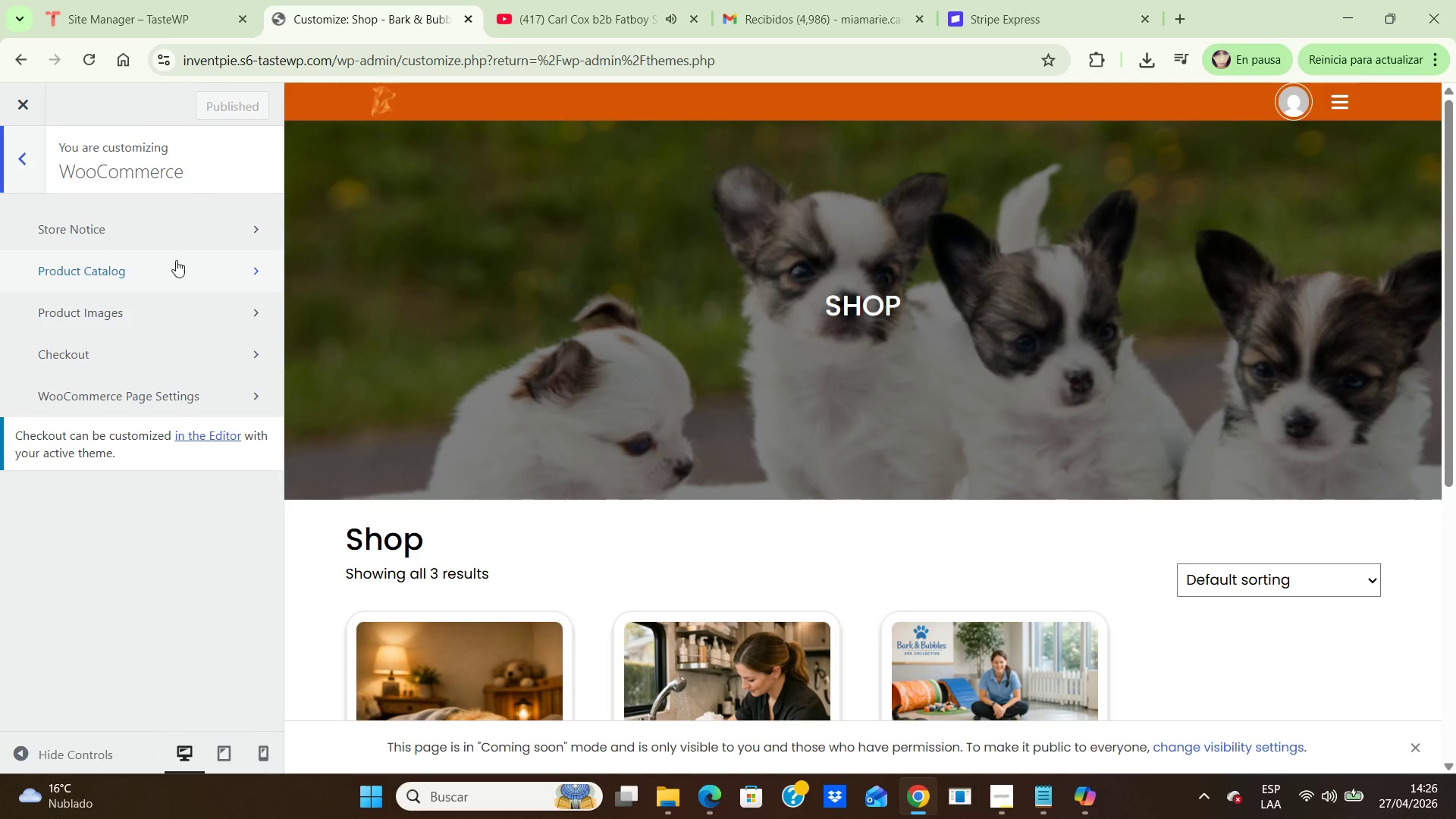 
left_click([178, 260])
 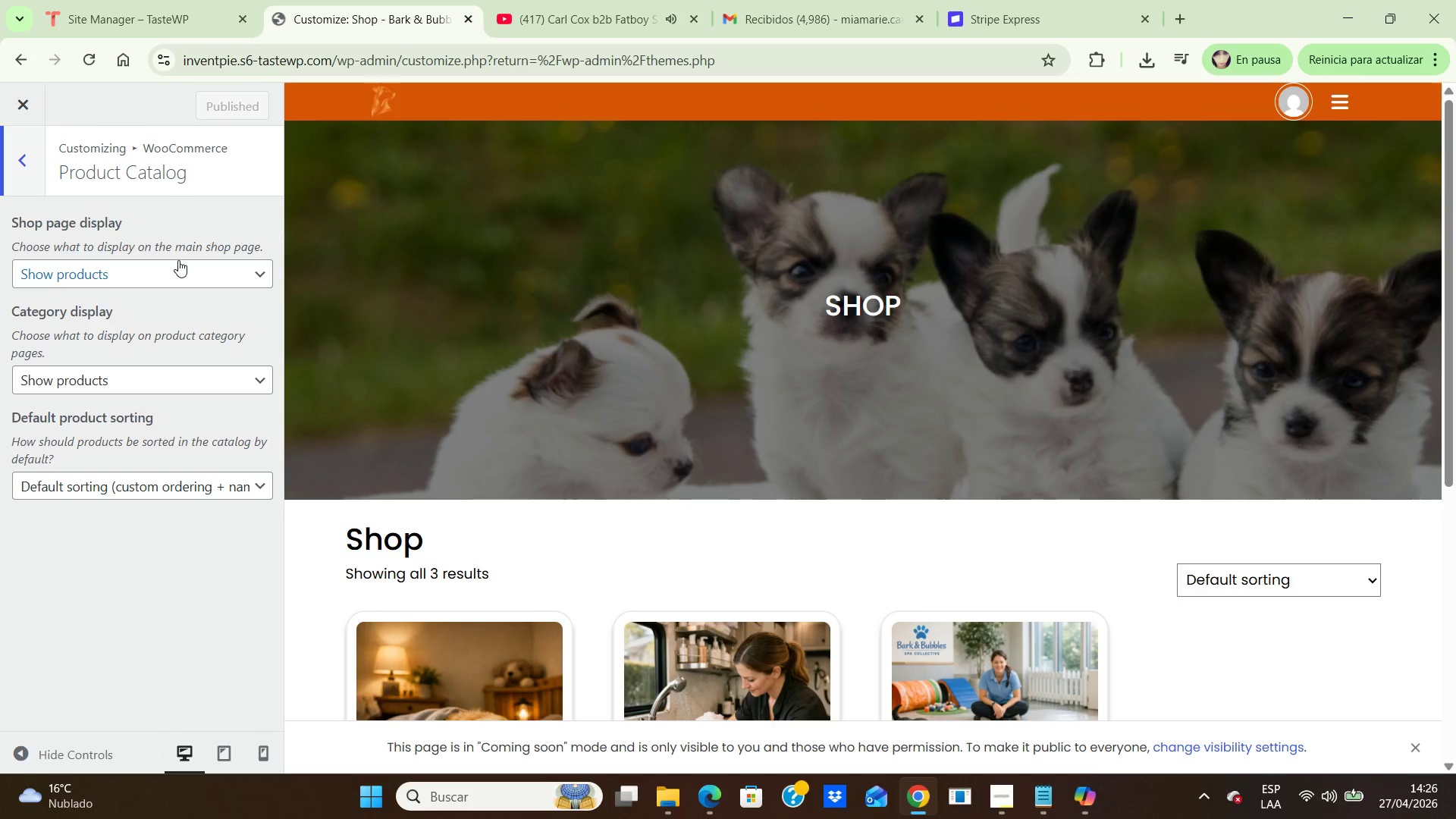 
wait(5.69)
 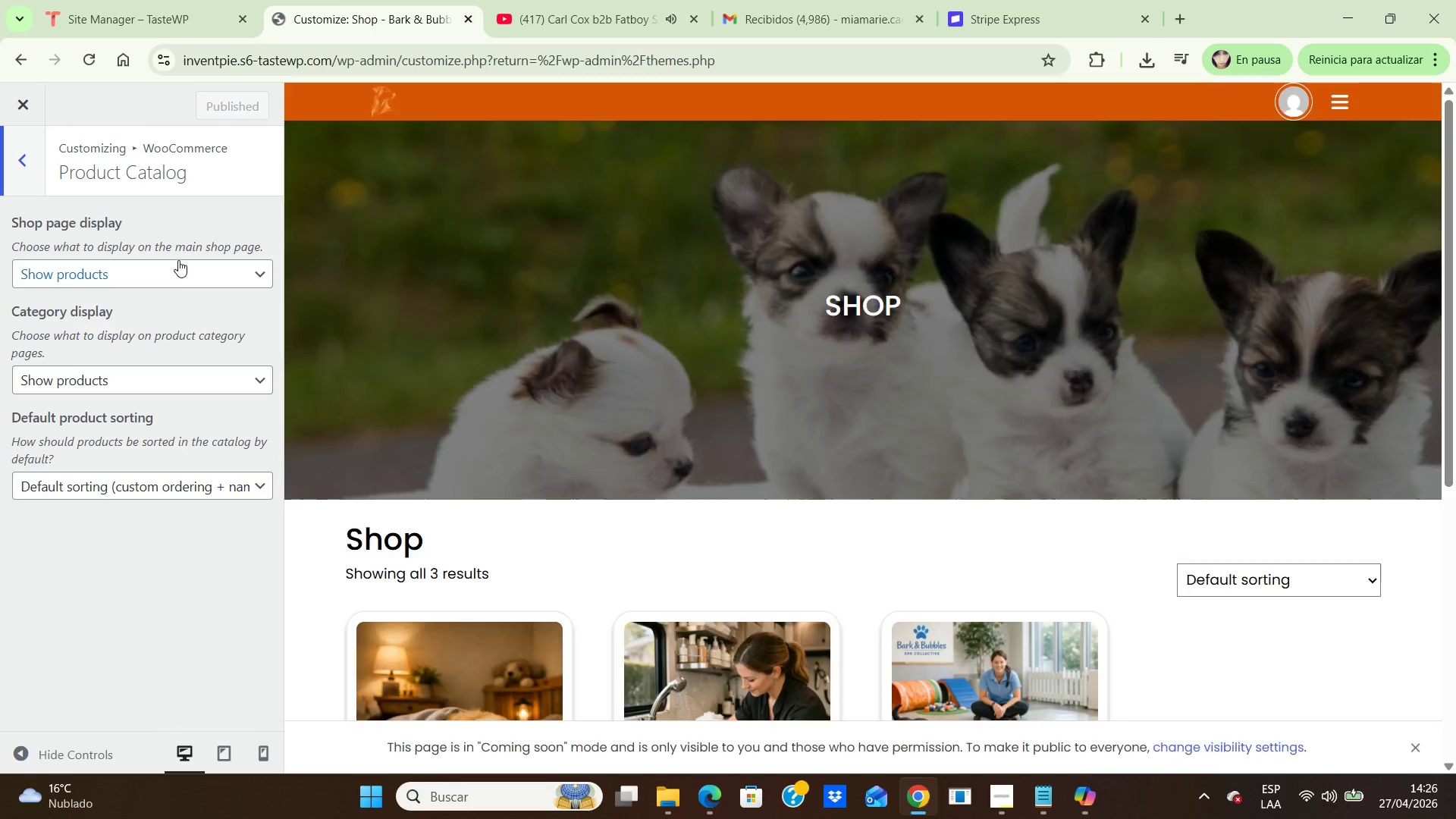 
left_click([246, 268])
 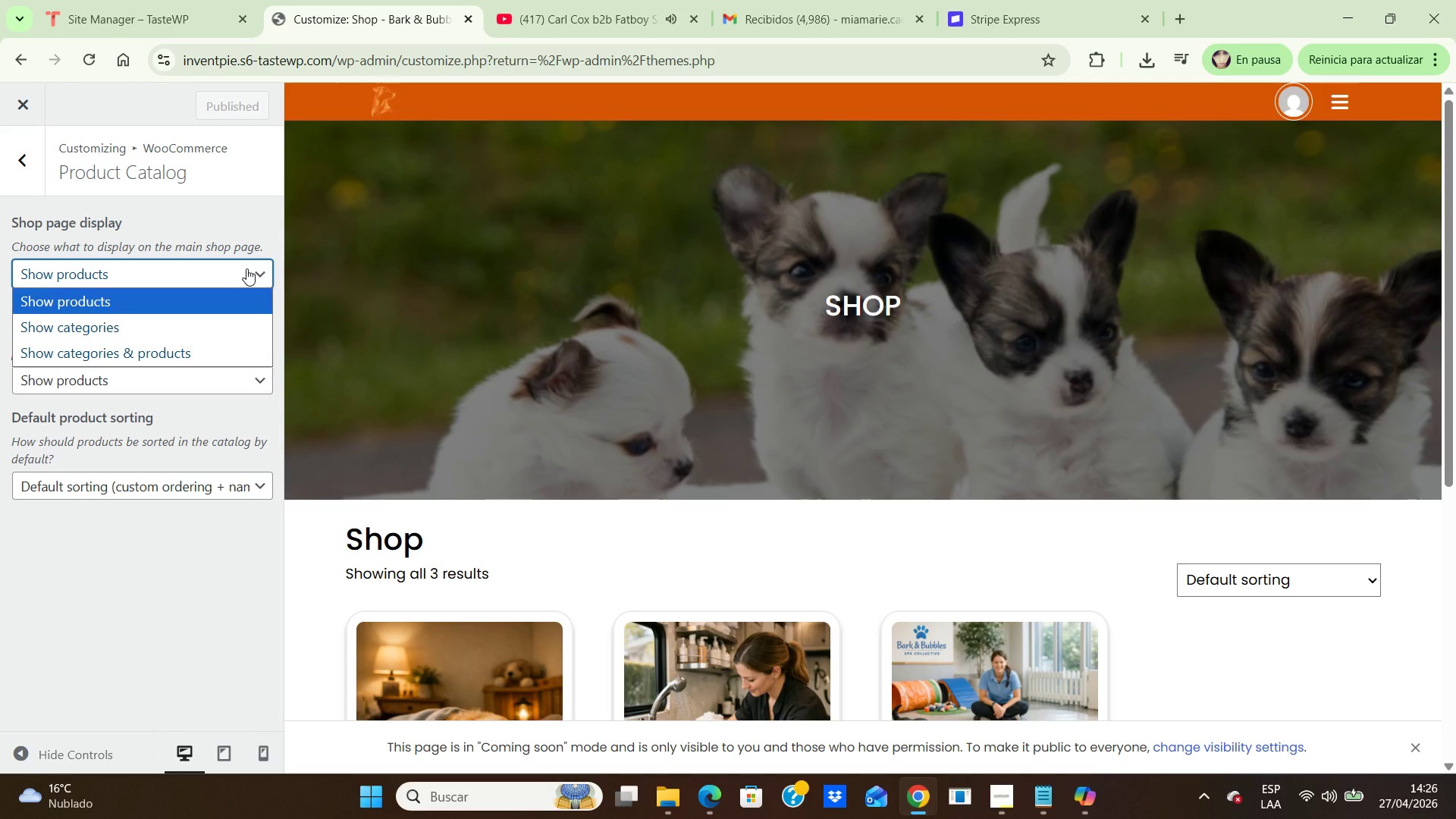 
left_click([246, 268])
 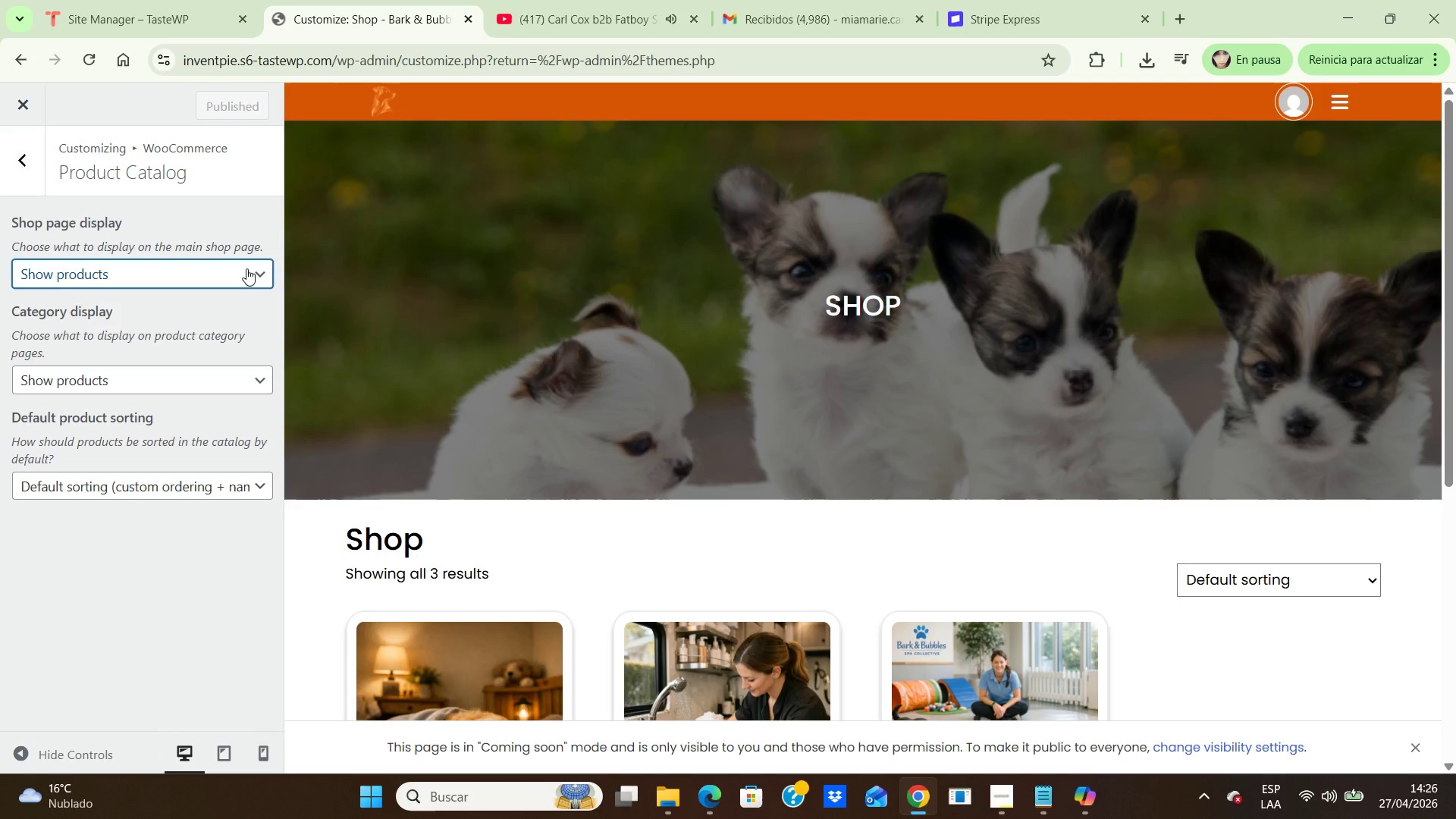 
left_click([246, 268])
 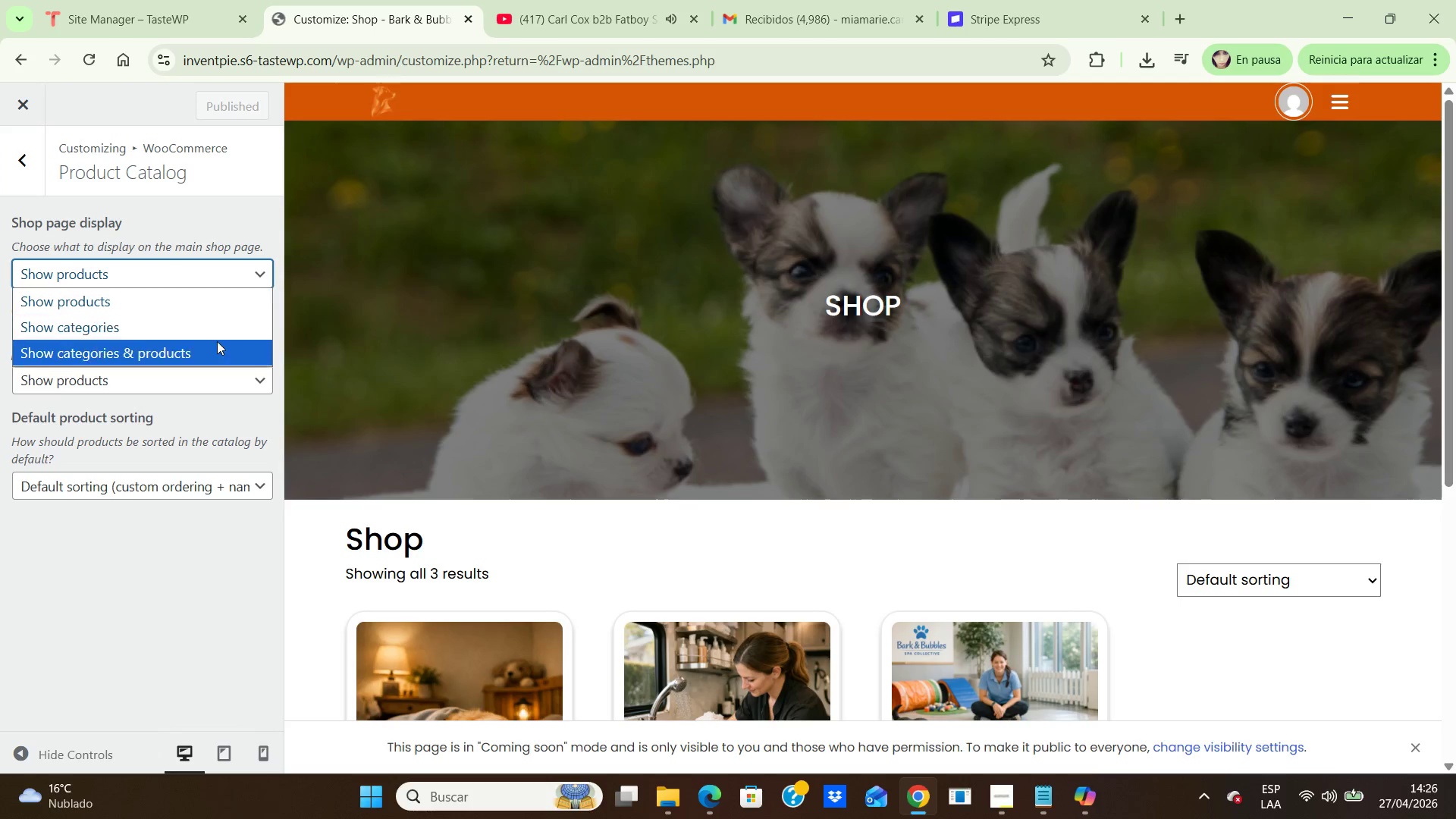 
left_click([212, 355])
 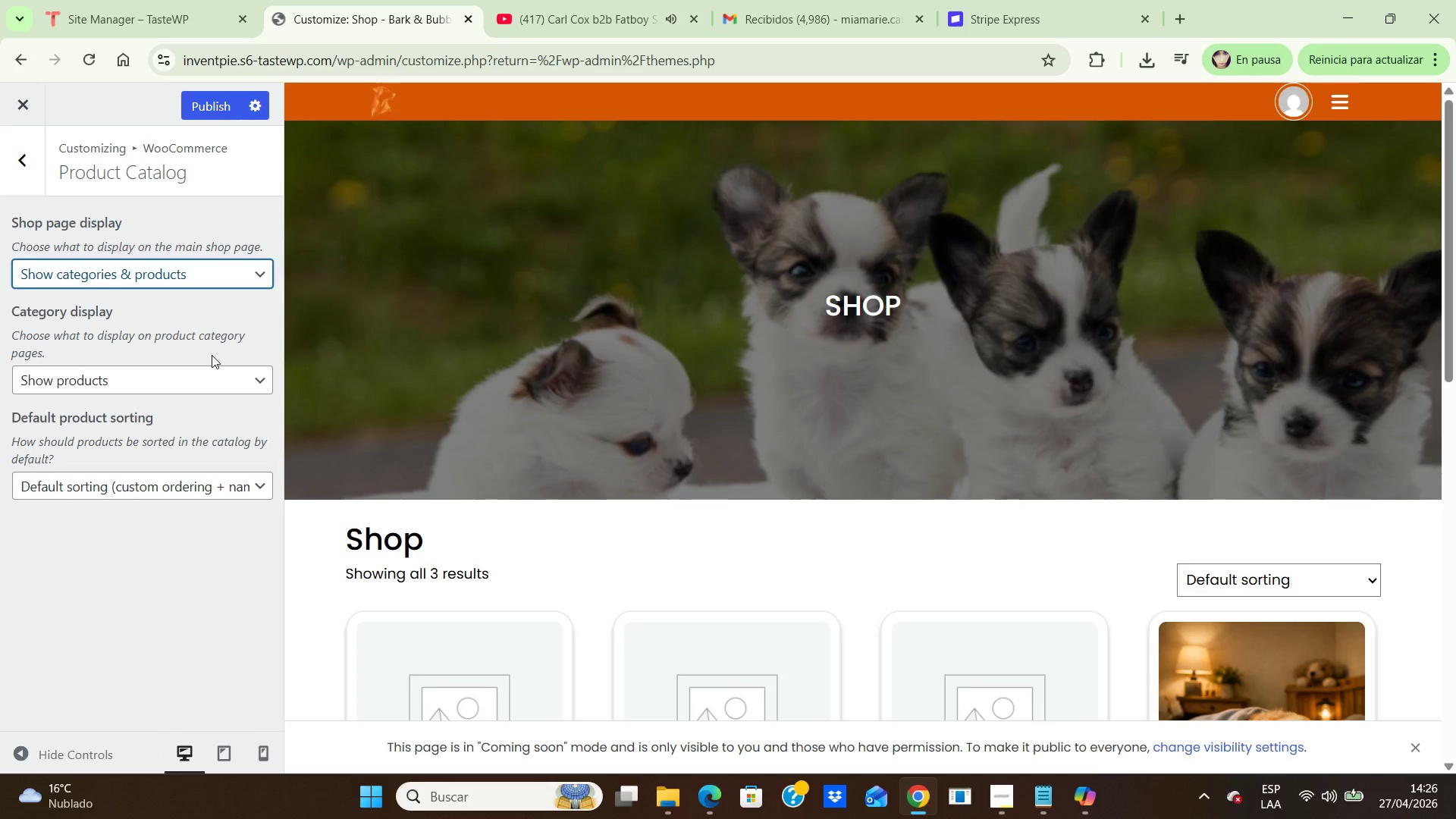 
scroll: coordinate [347, 367], scroll_direction: down, amount: 3.0
 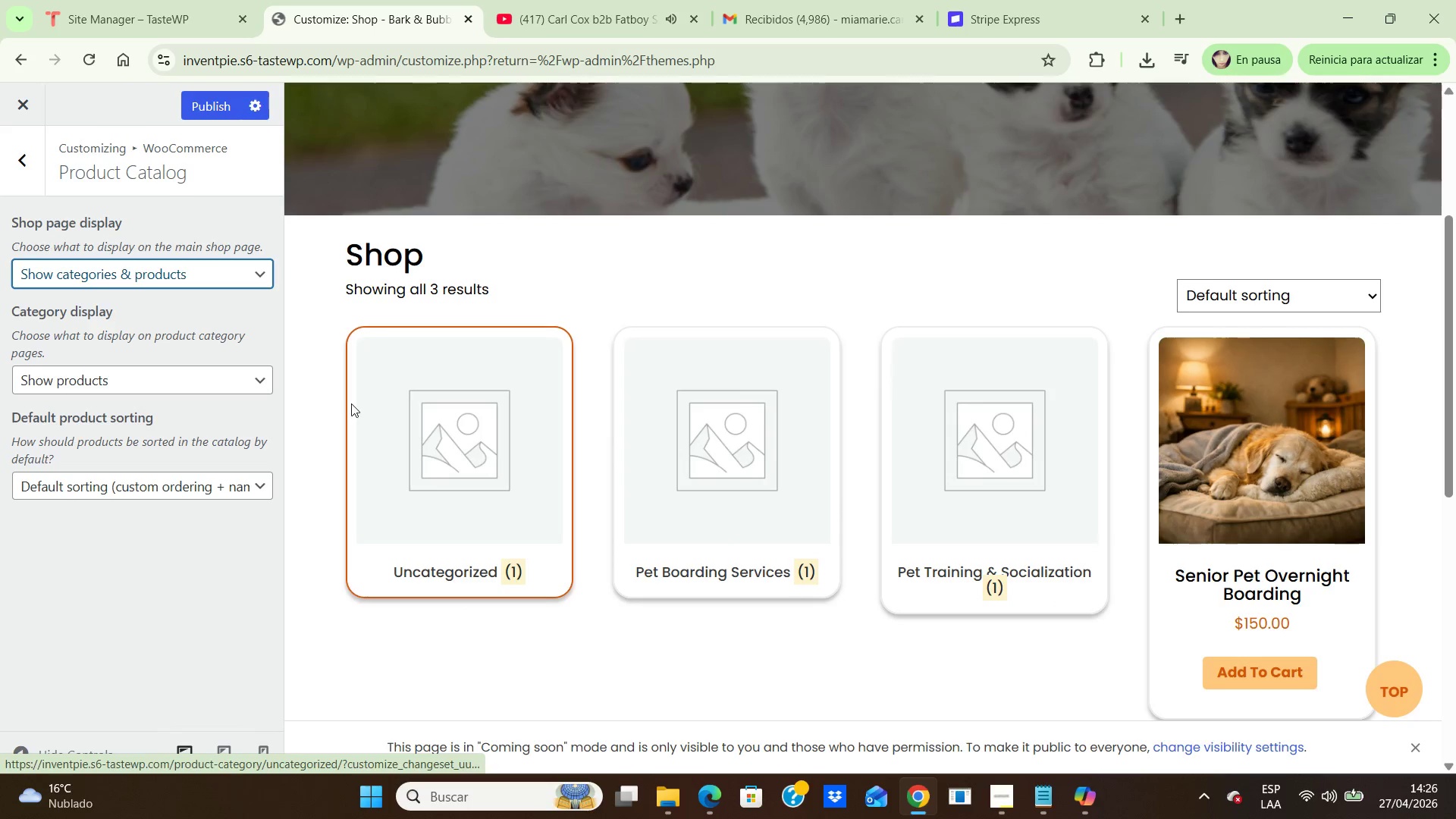 
mouse_move([224, 289])
 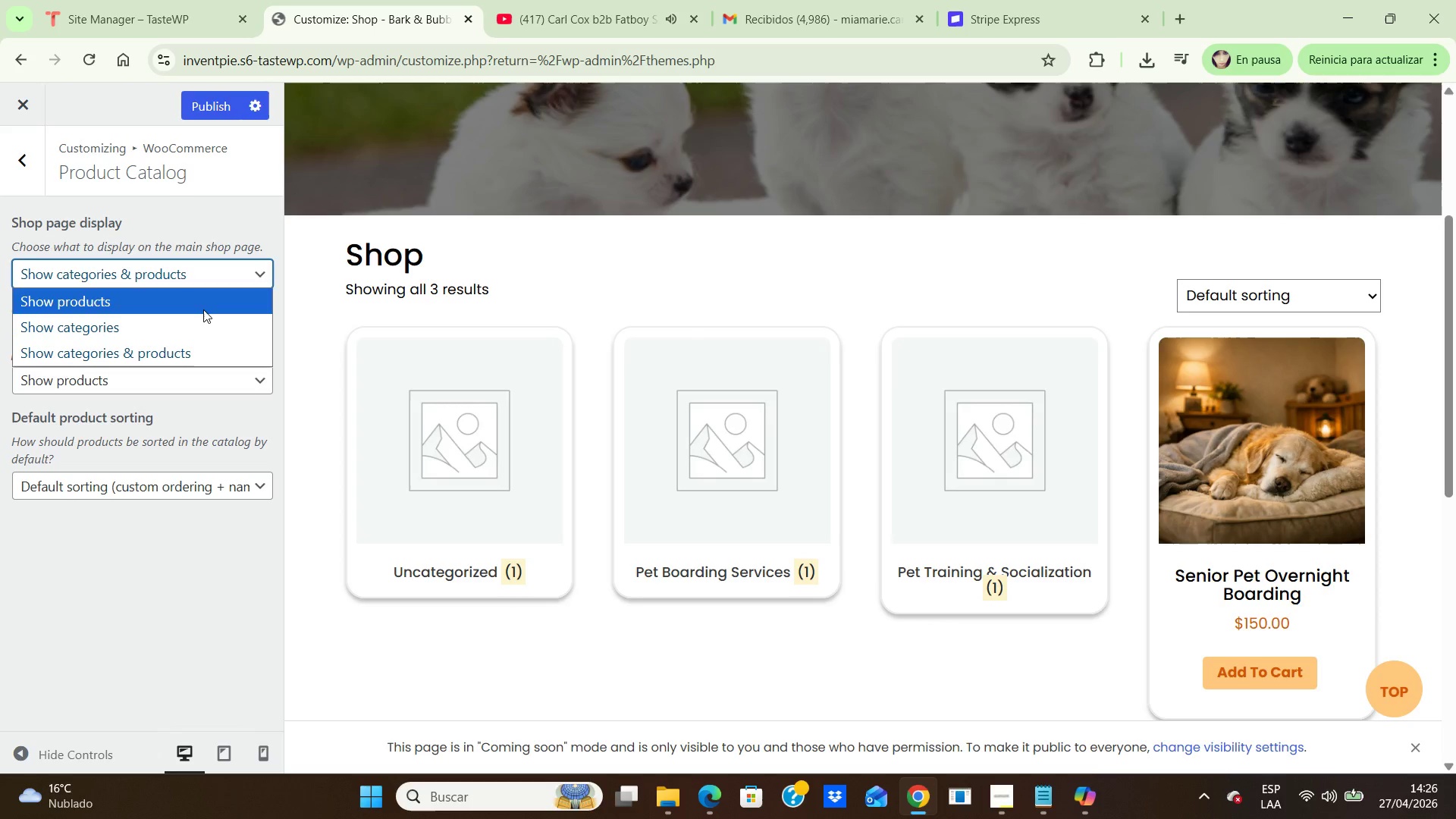 
left_click([203, 309])
 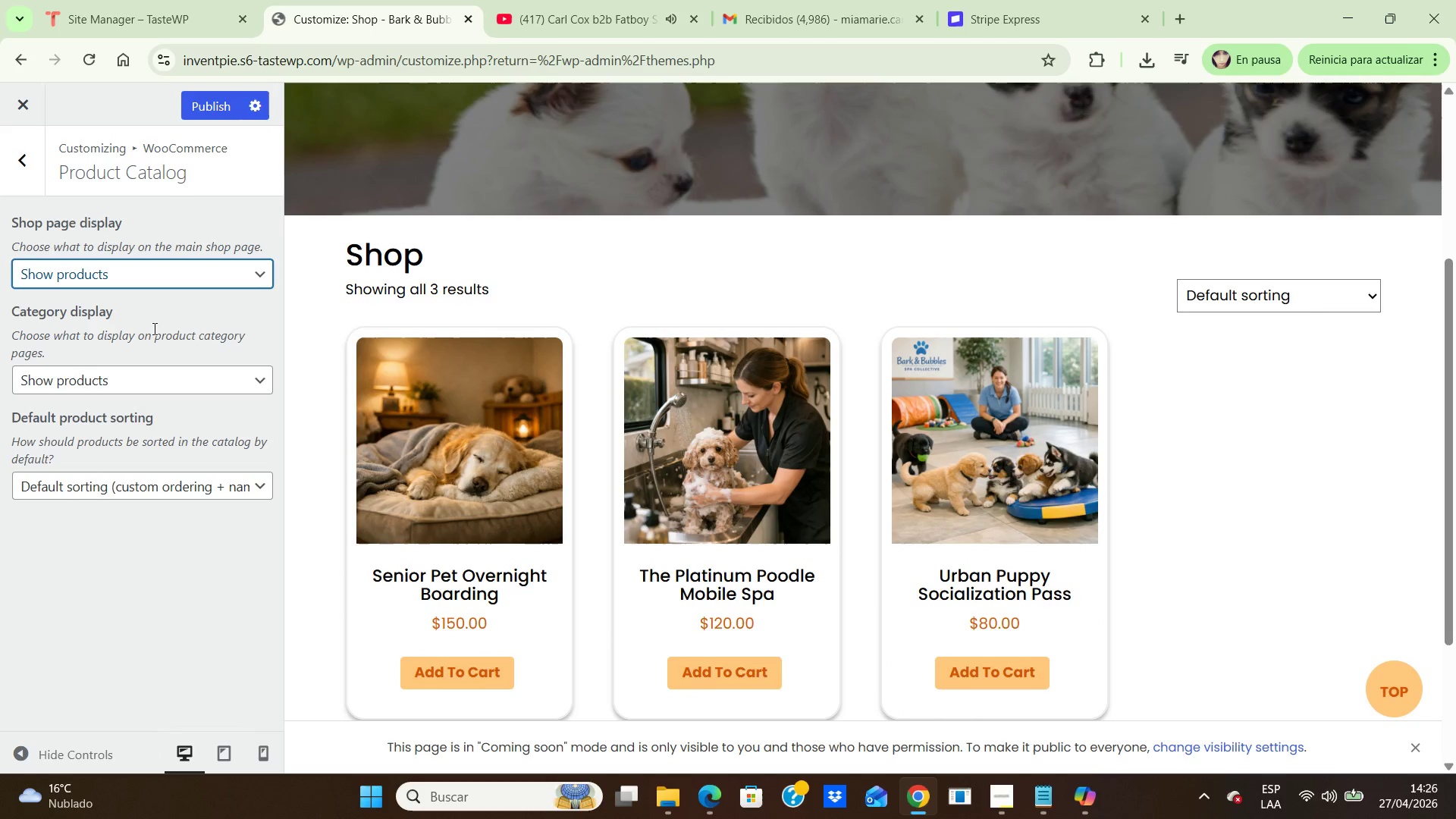 
wait(5.23)
 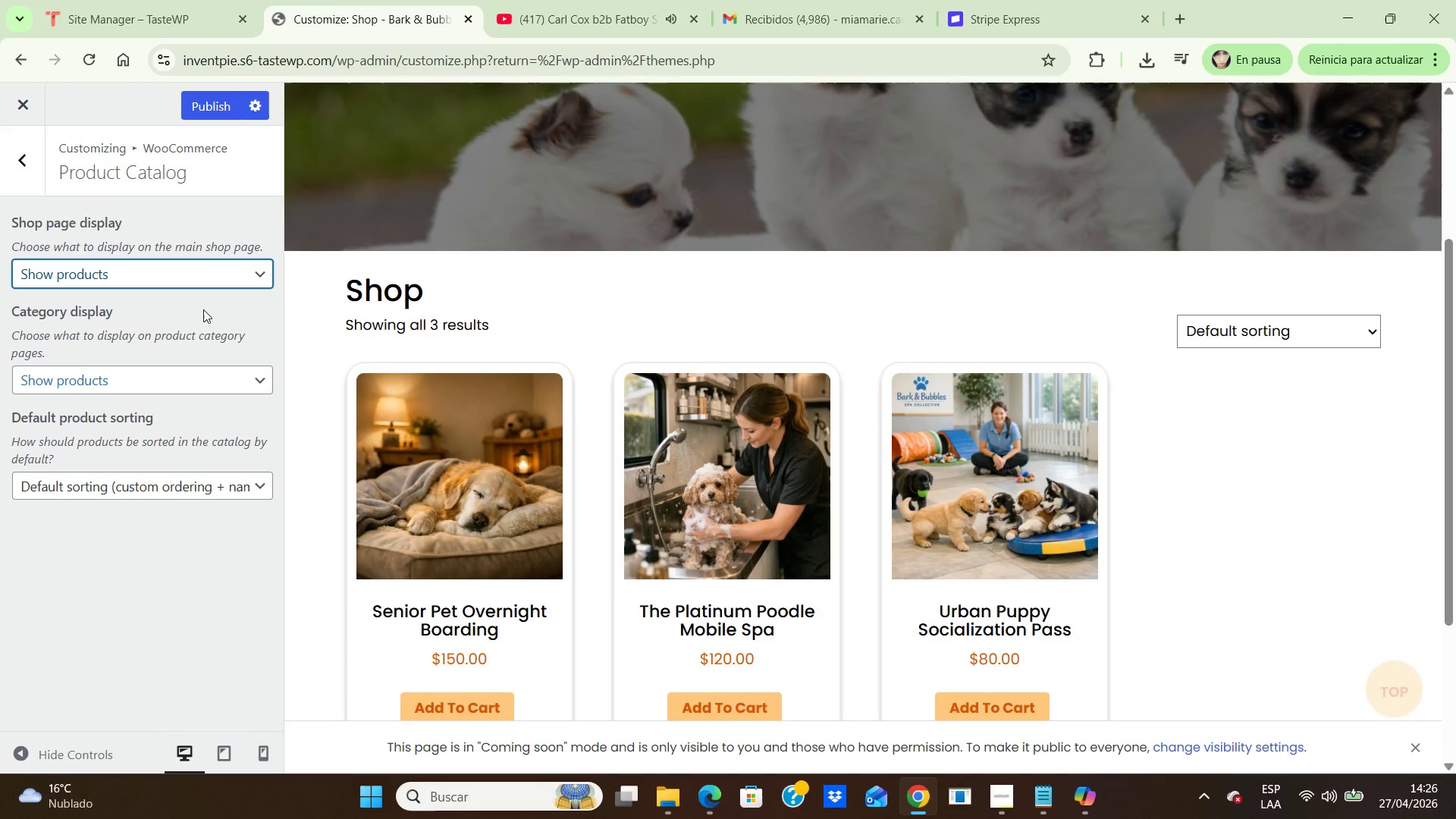 
left_click([252, 488])
 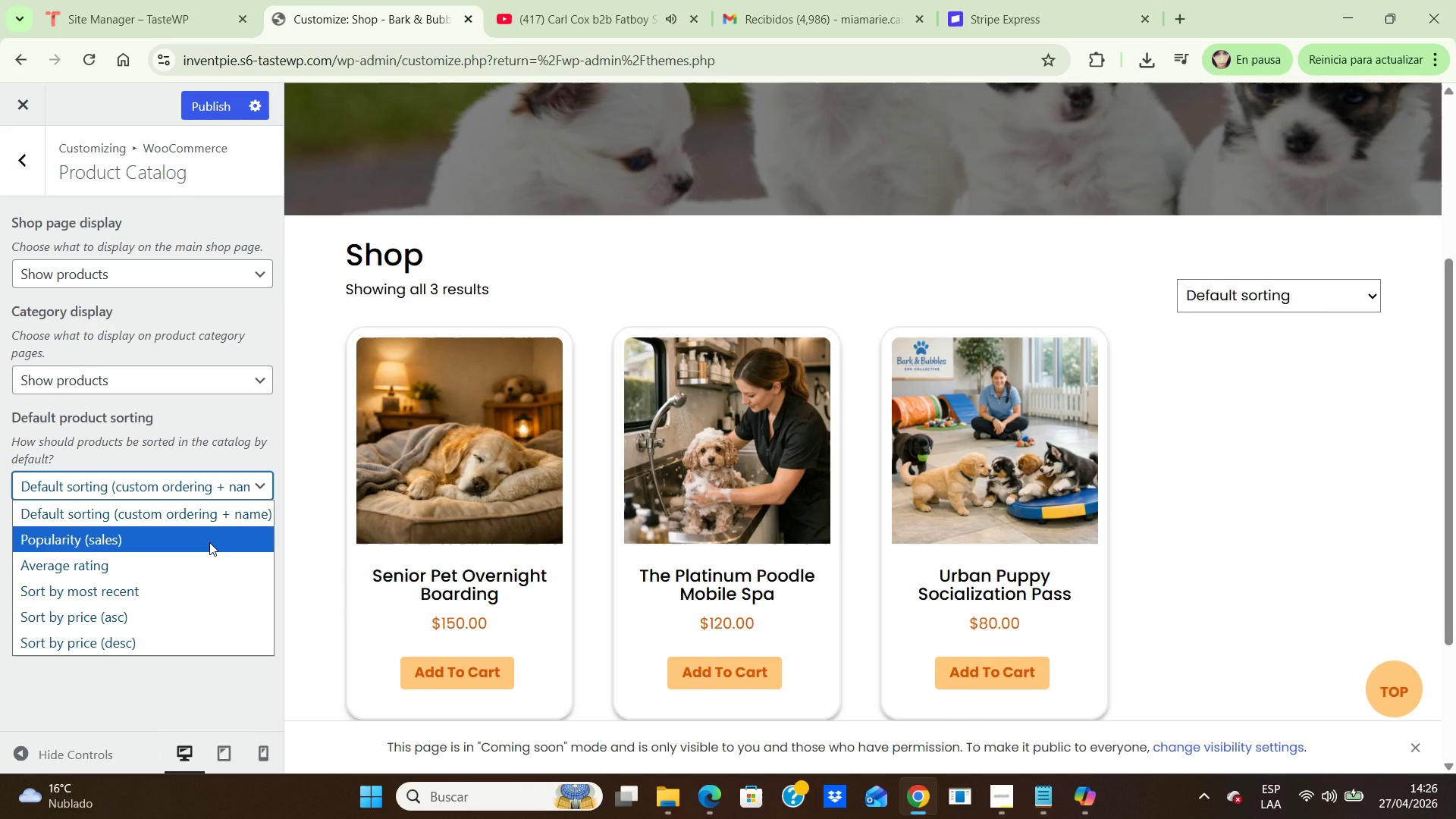 
left_click([209, 542])
 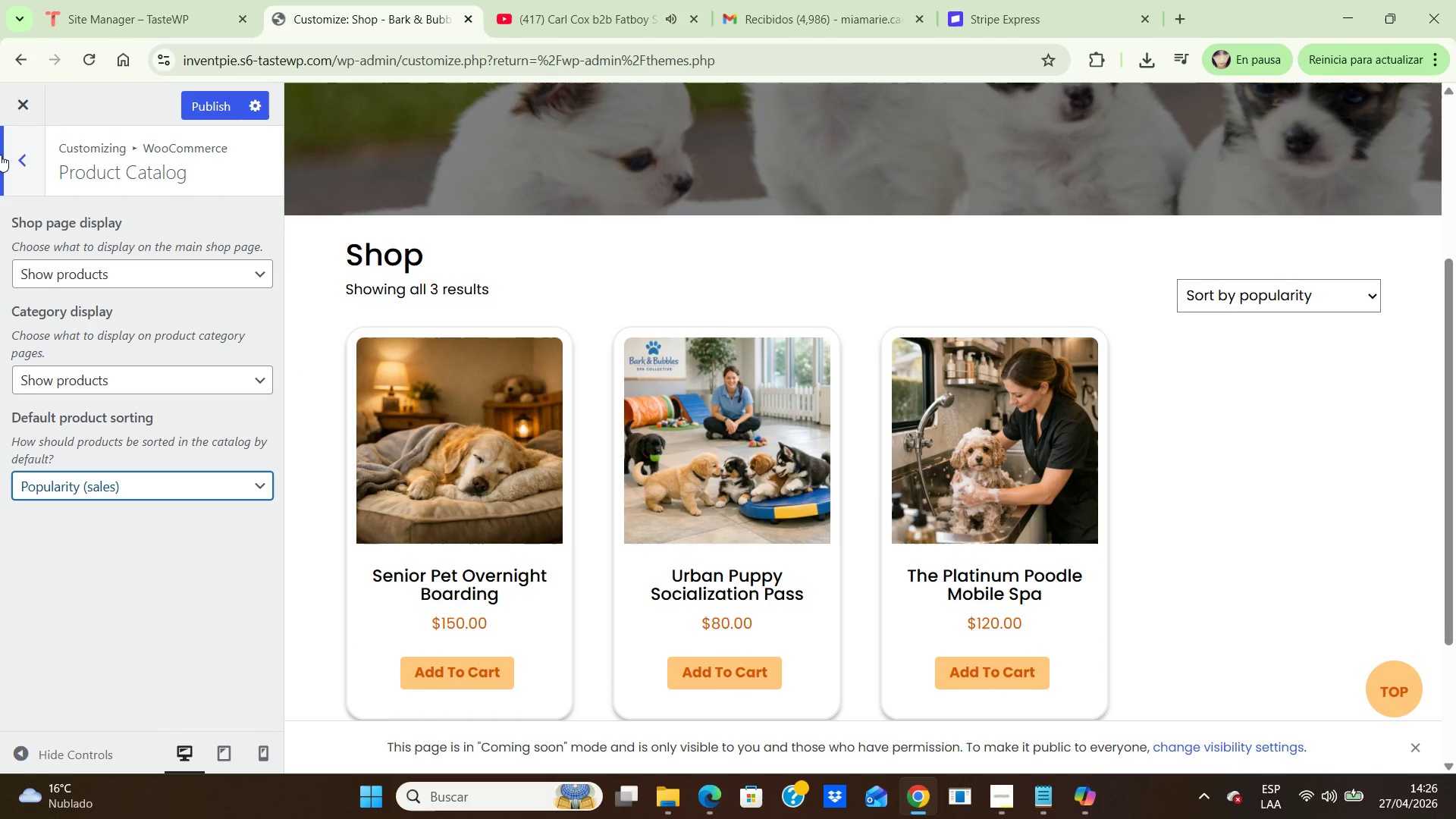 
wait(12.09)
 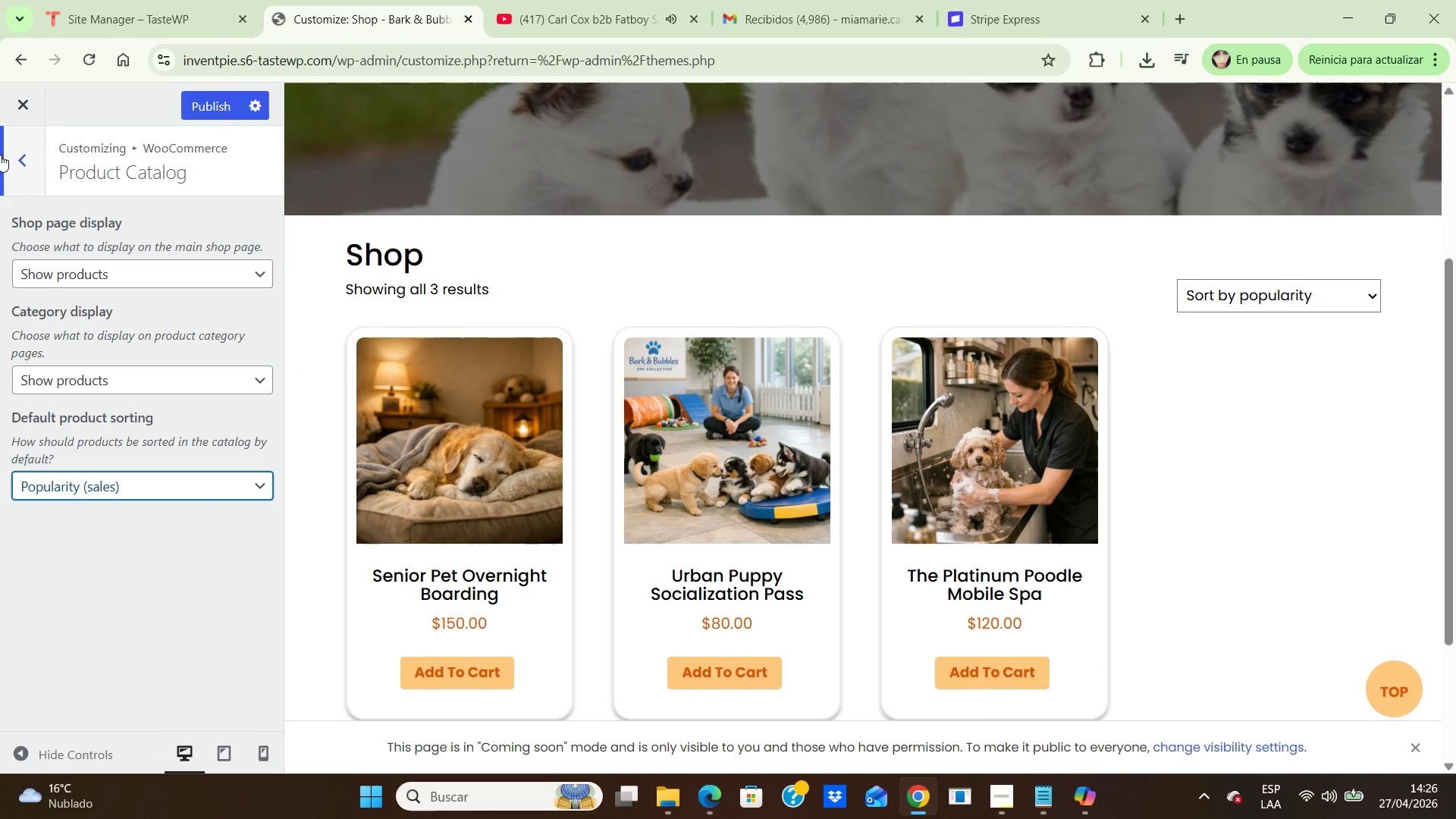 
left_click([222, 105])
 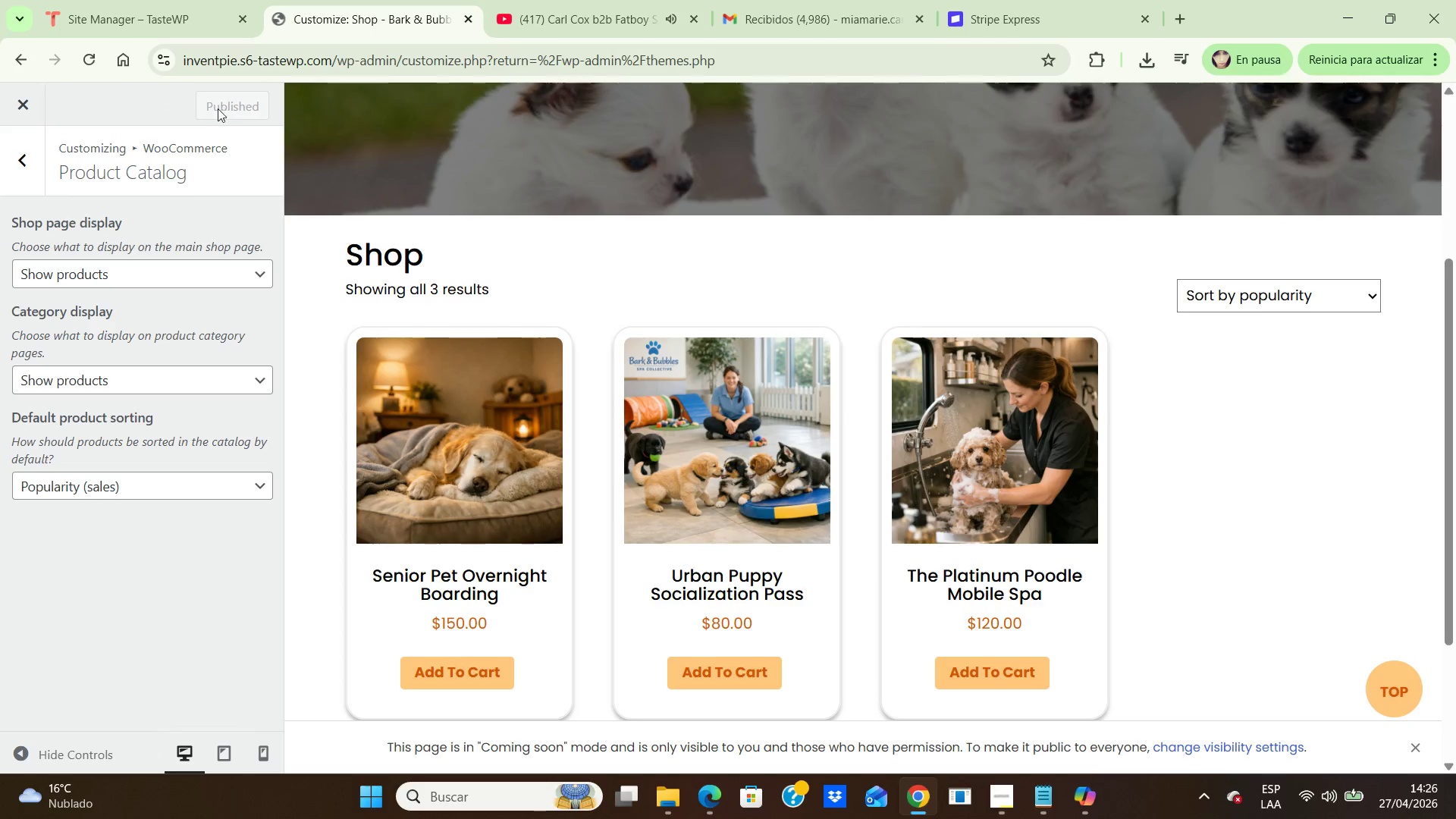 
wait(7.28)
 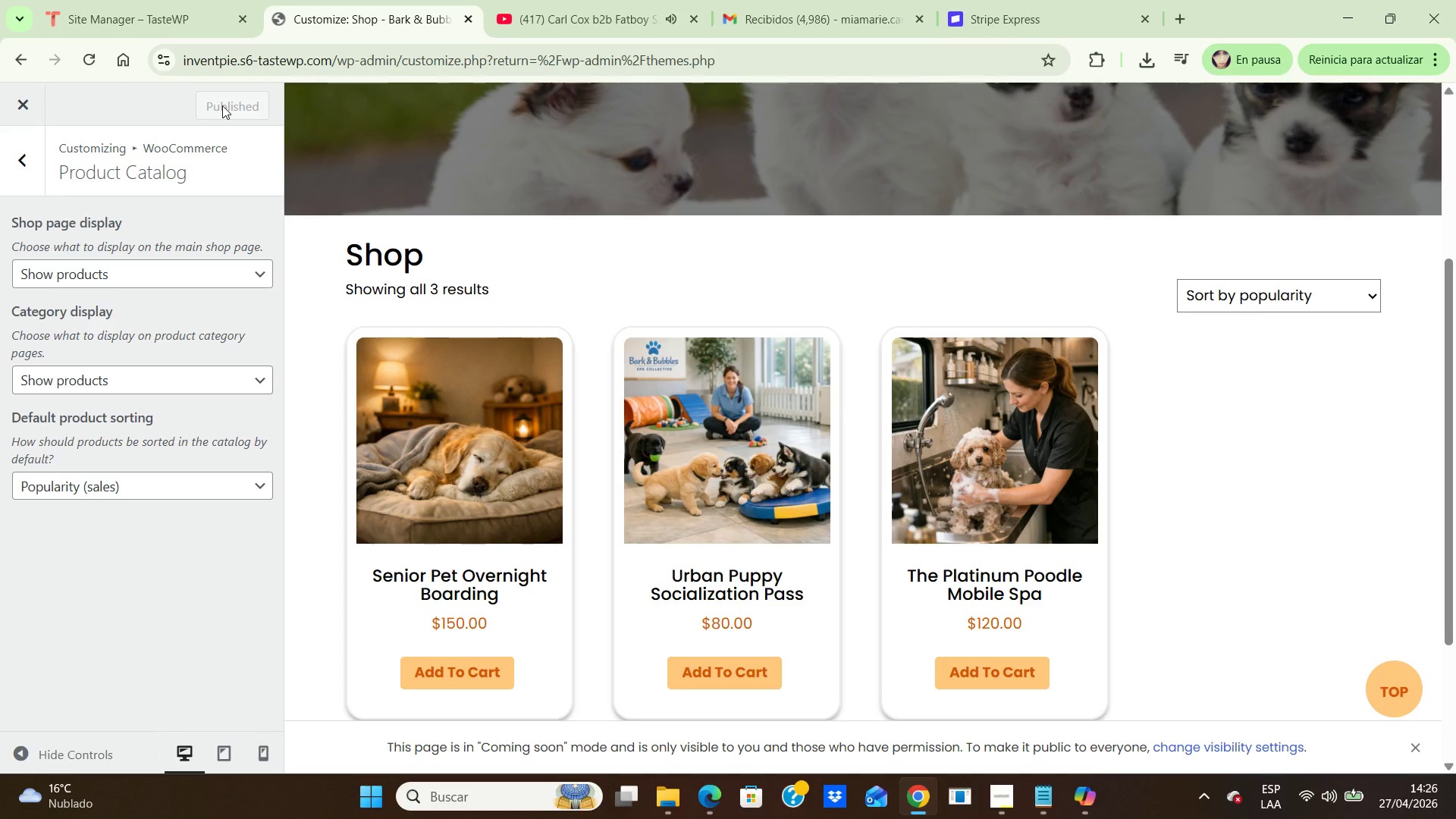 
left_click([24, 171])
 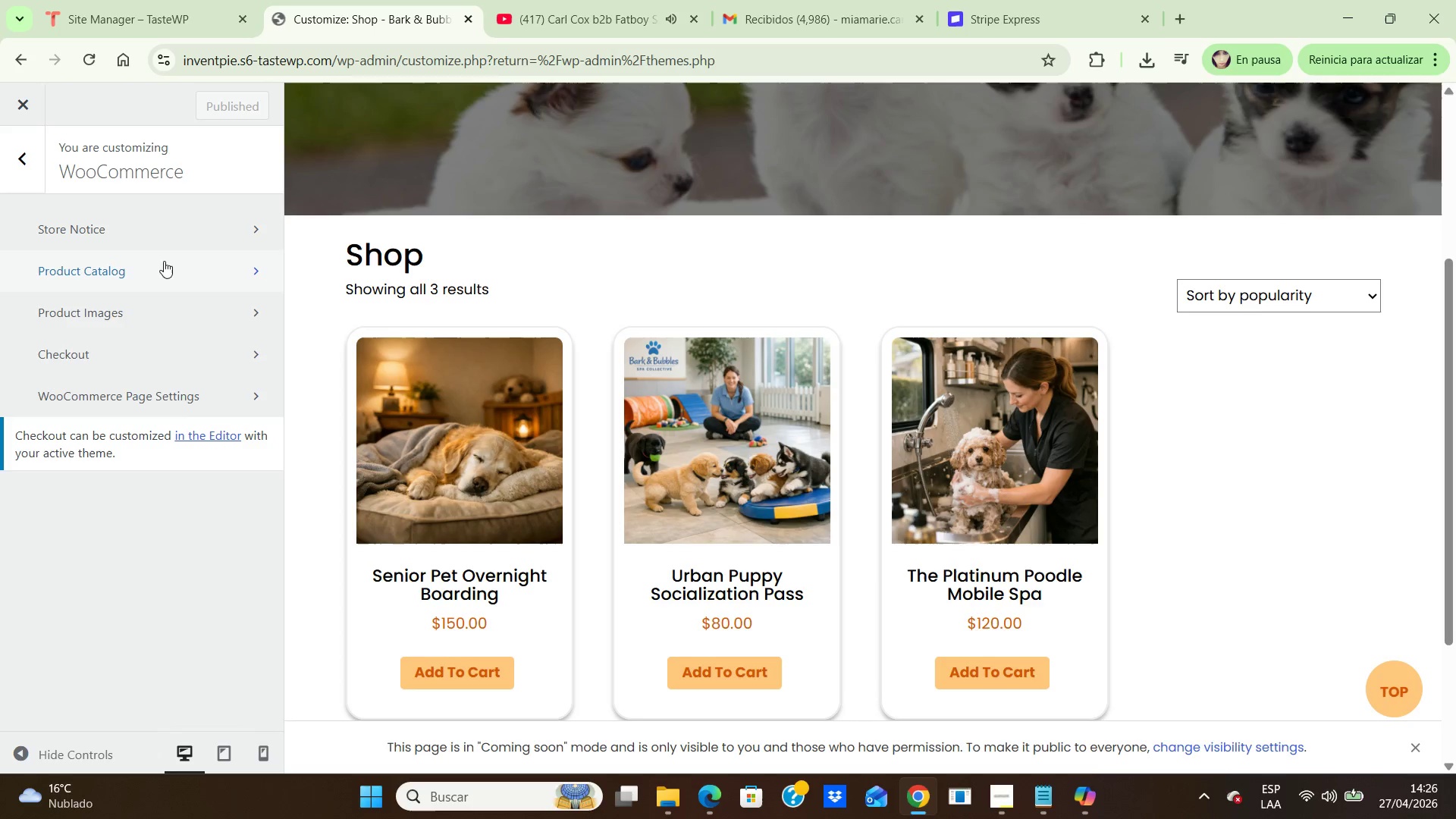 
left_click([174, 312])
 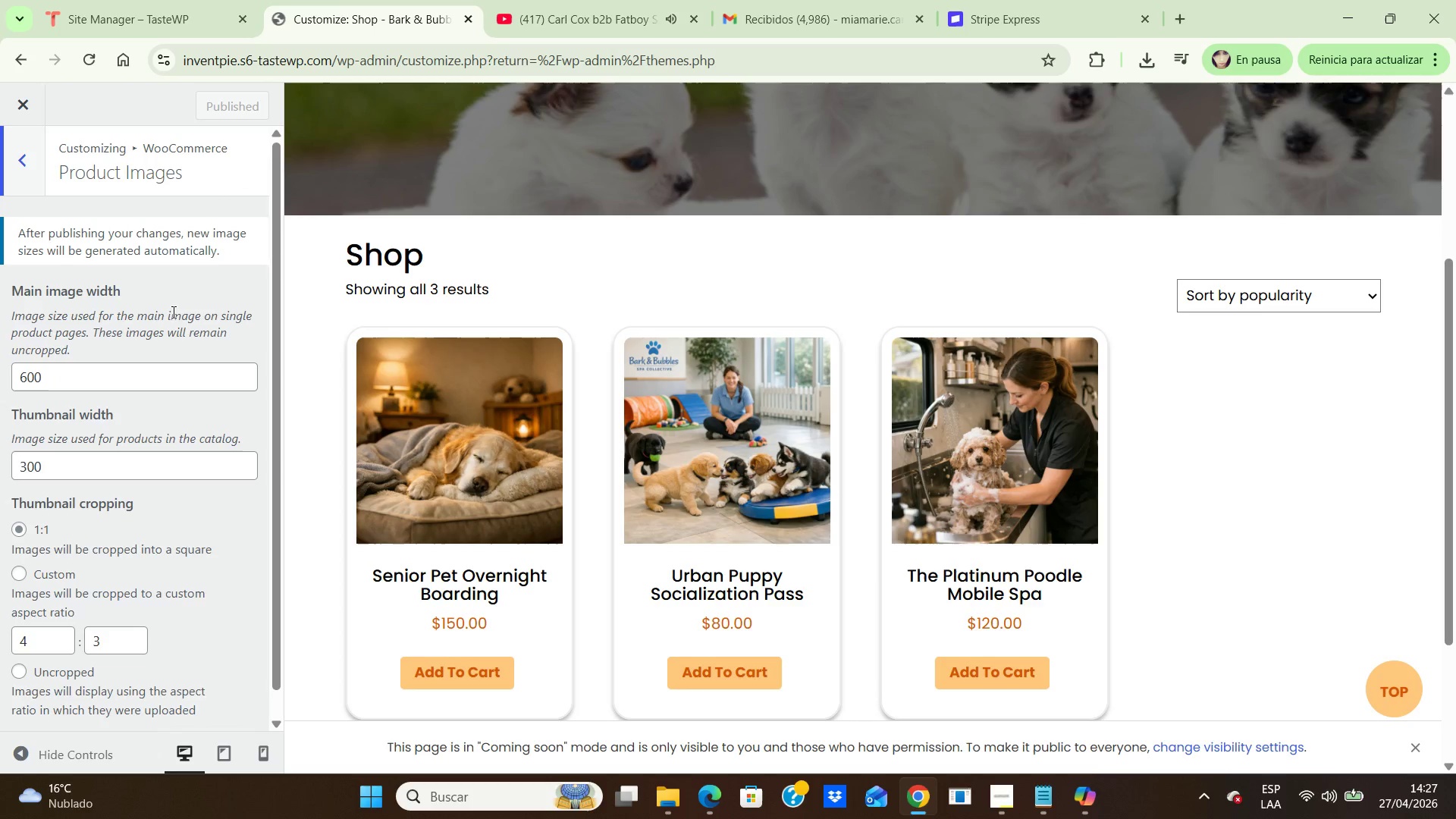 
scroll: coordinate [167, 312], scroll_direction: down, amount: 2.0
 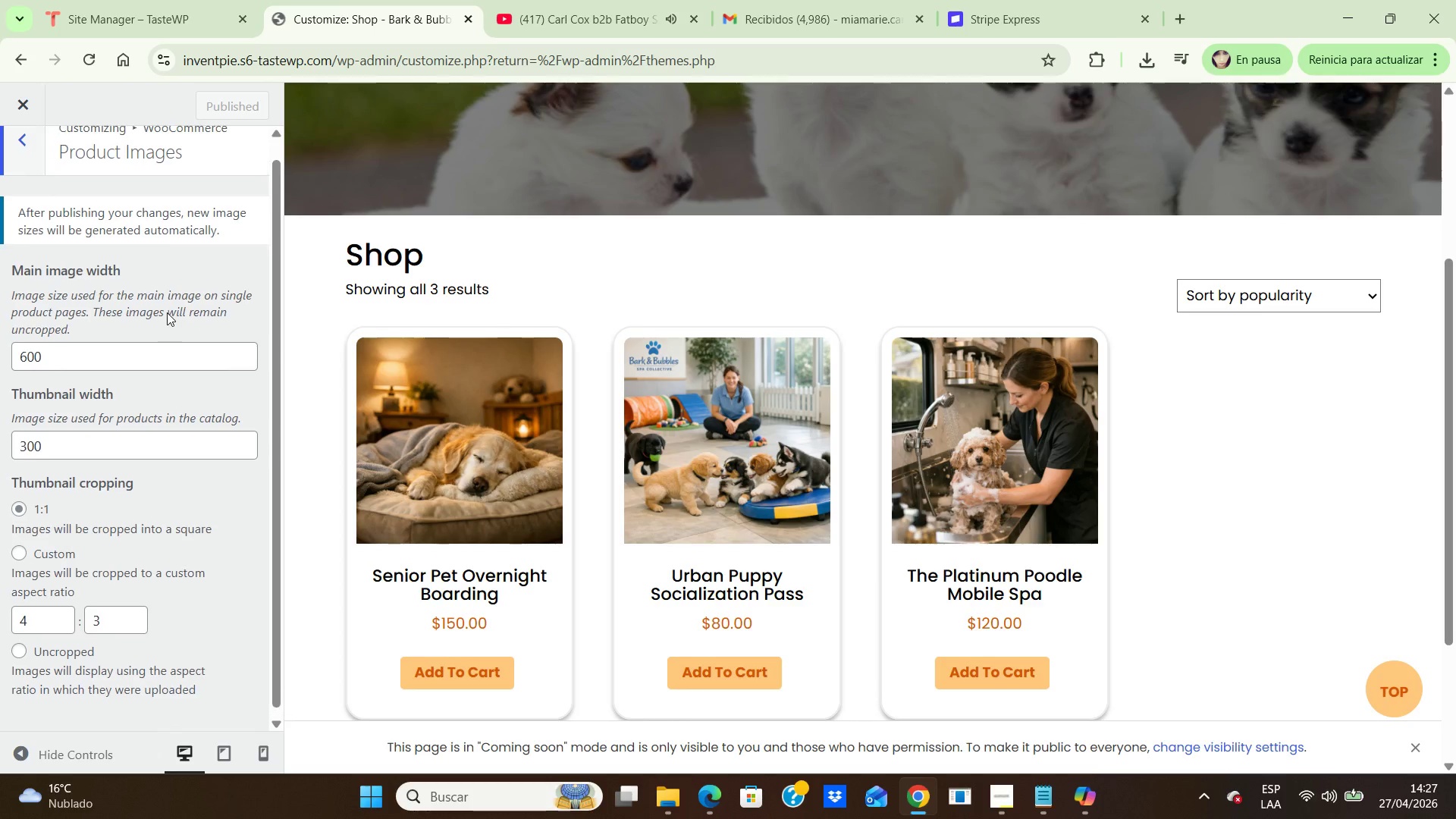 
scroll: coordinate [167, 312], scroll_direction: up, amount: 2.0
 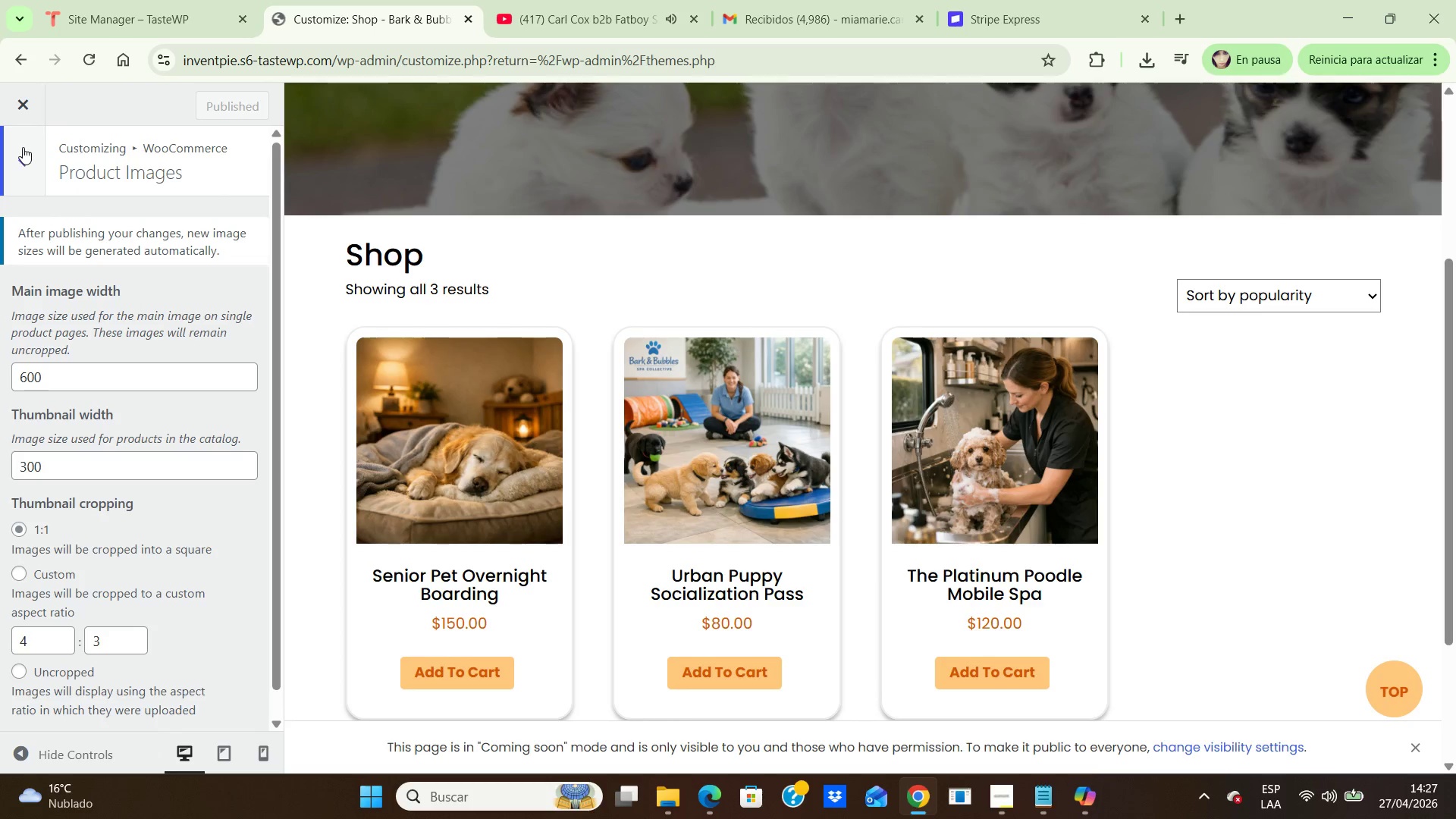 
left_click([22, 149])
 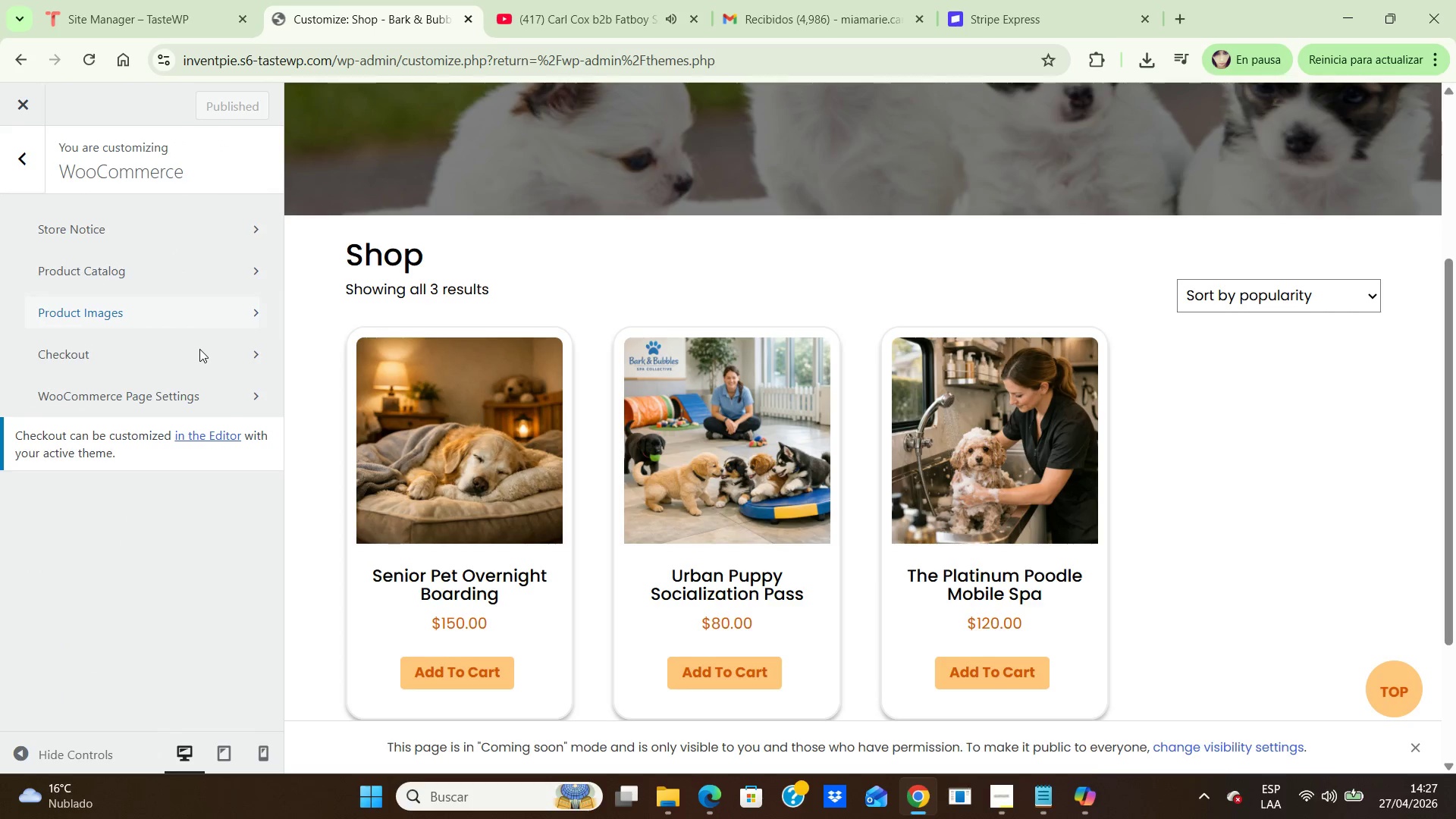 
left_click([193, 356])
 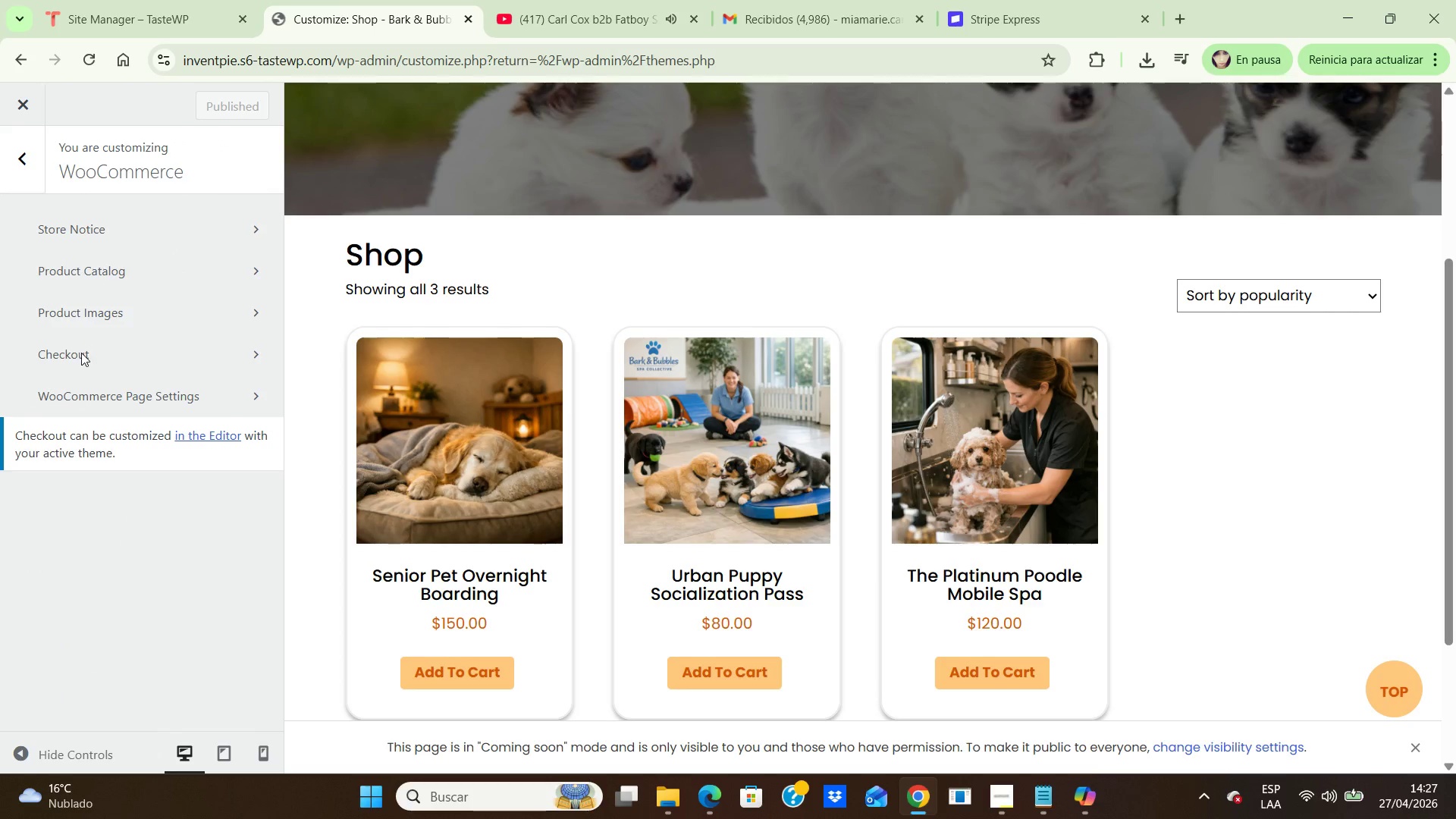 
left_click([81, 353])
 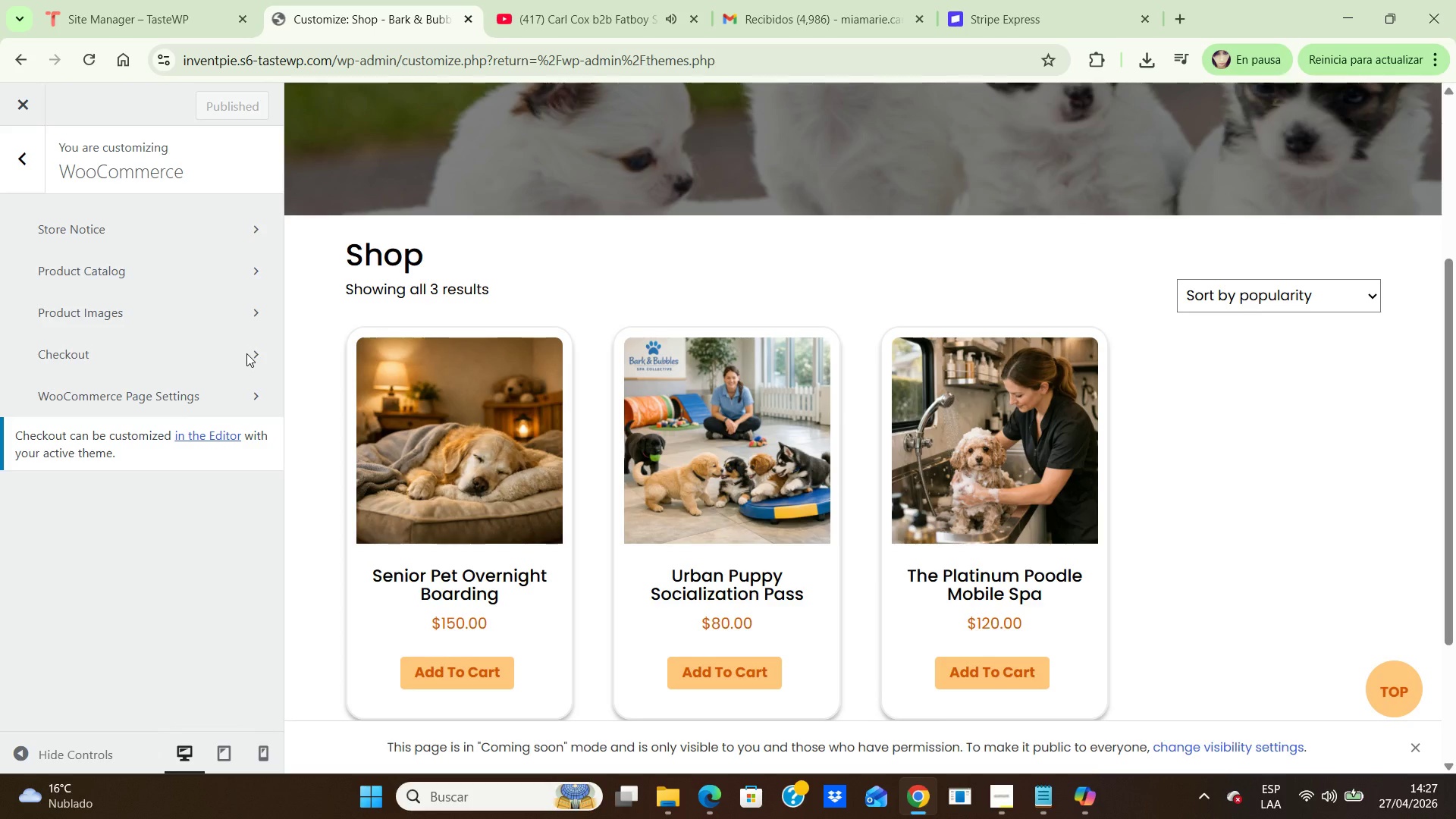 
double_click([246, 353])
 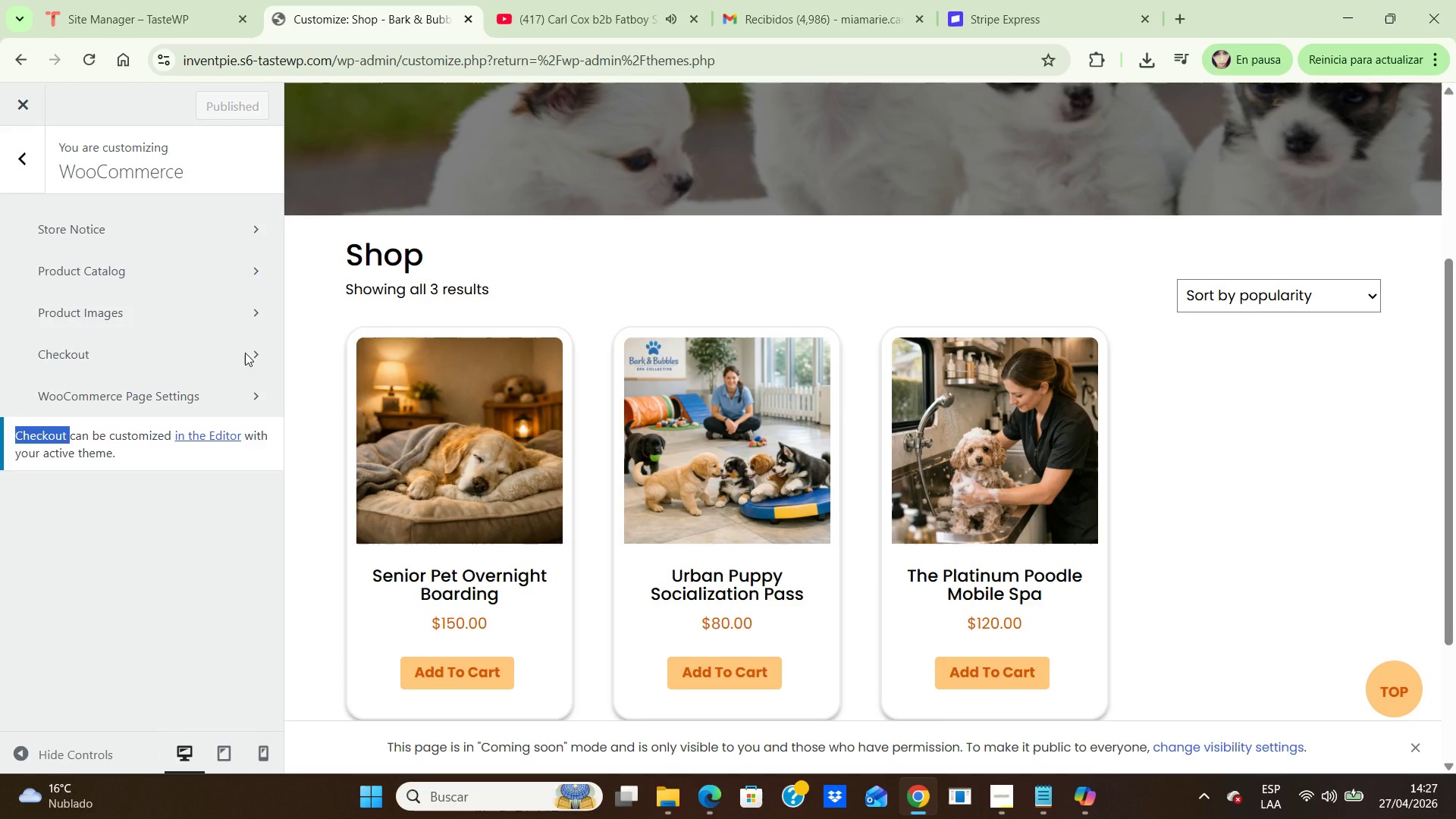 
wait(5.03)
 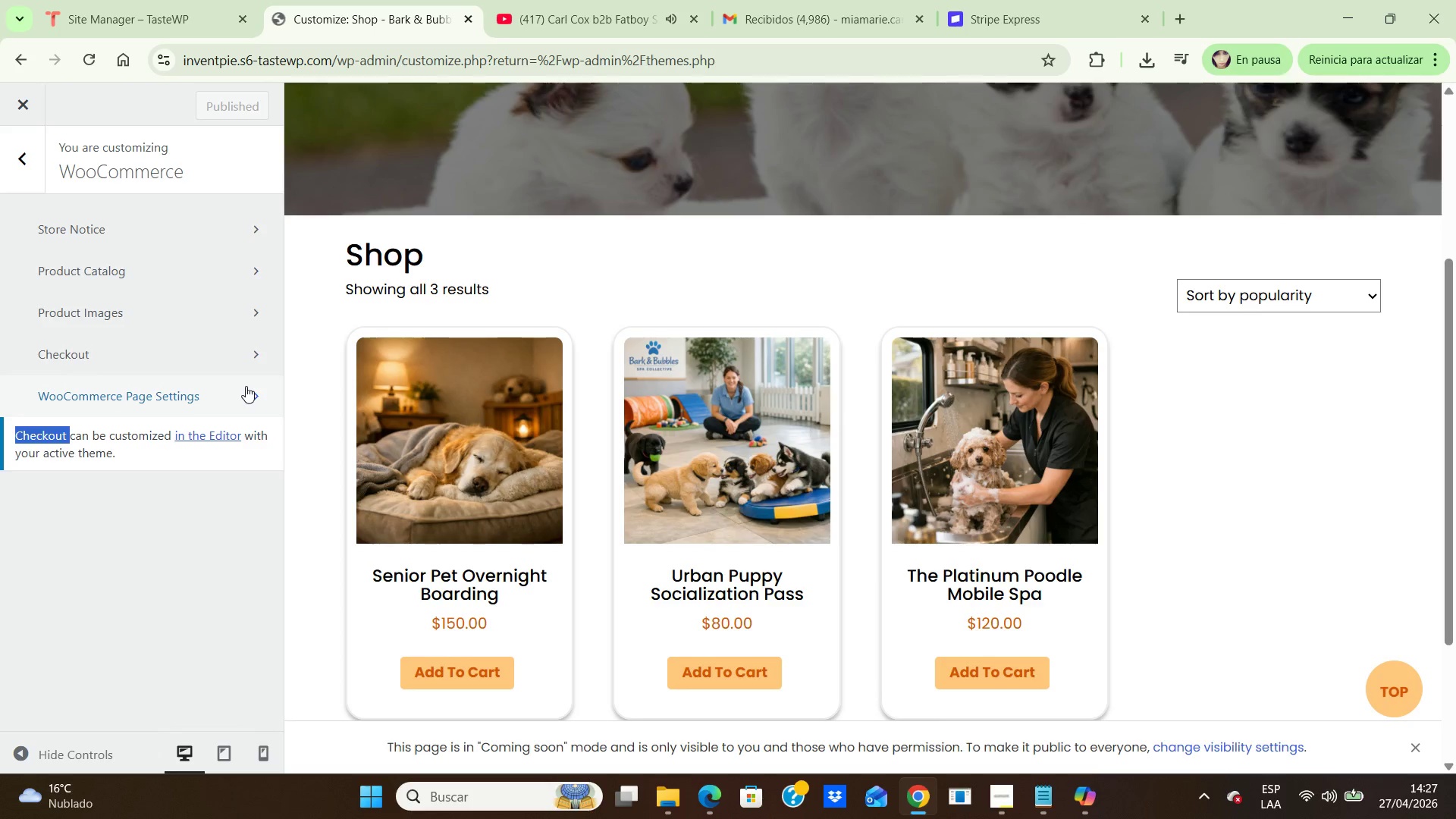 
left_click([206, 395])
 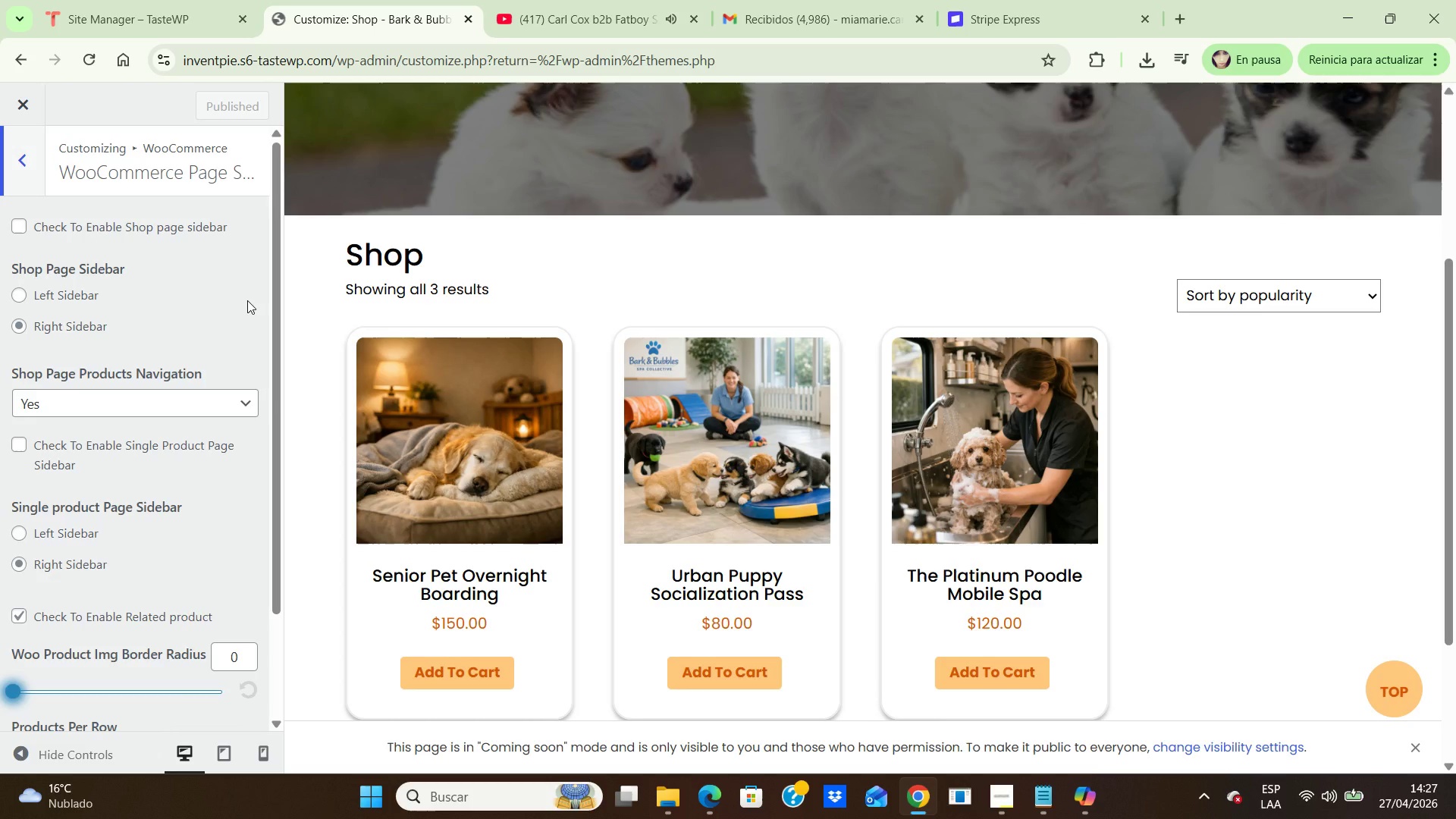 
wait(8.94)
 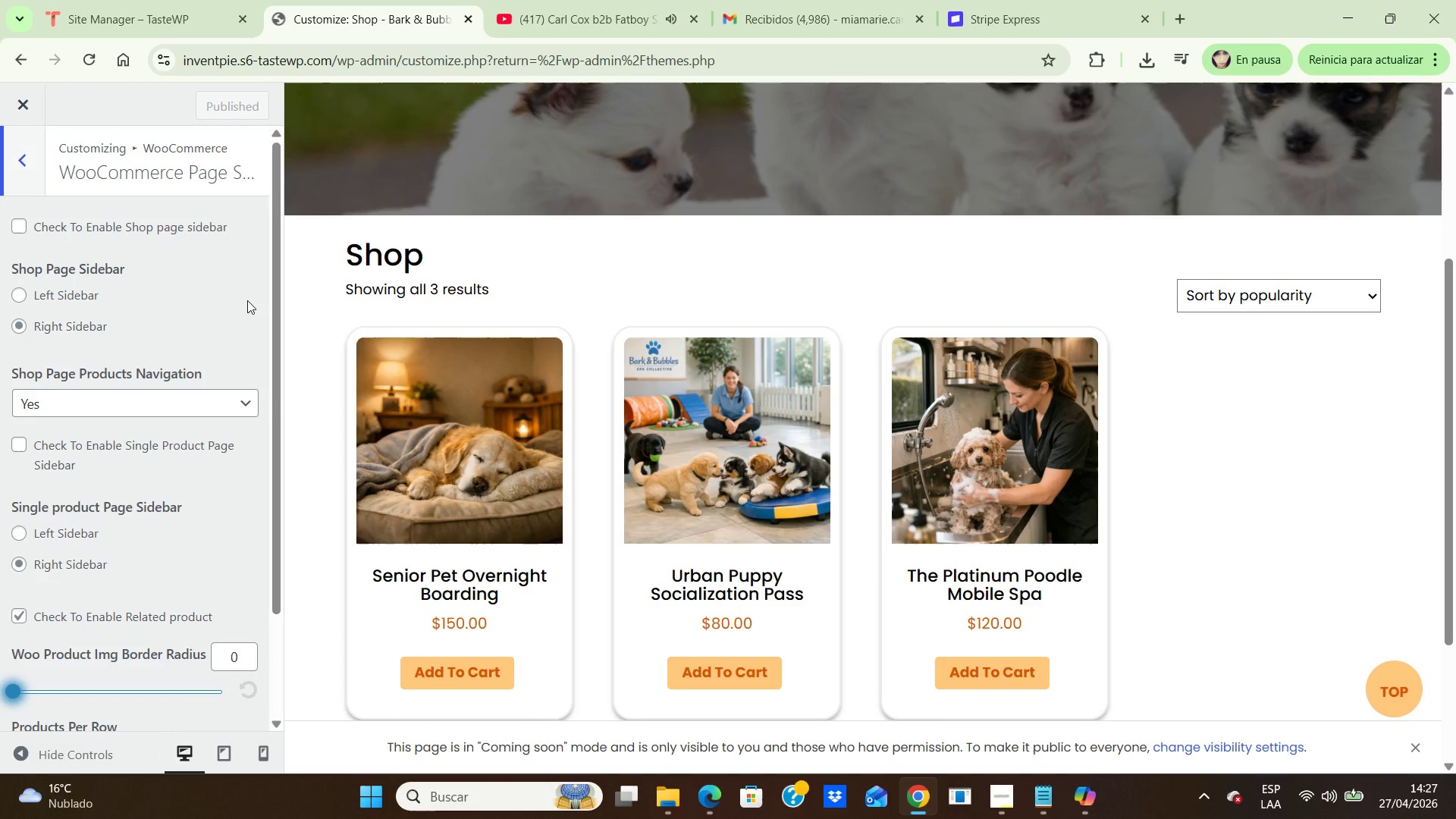 
scroll: coordinate [244, 327], scroll_direction: down, amount: 3.0
 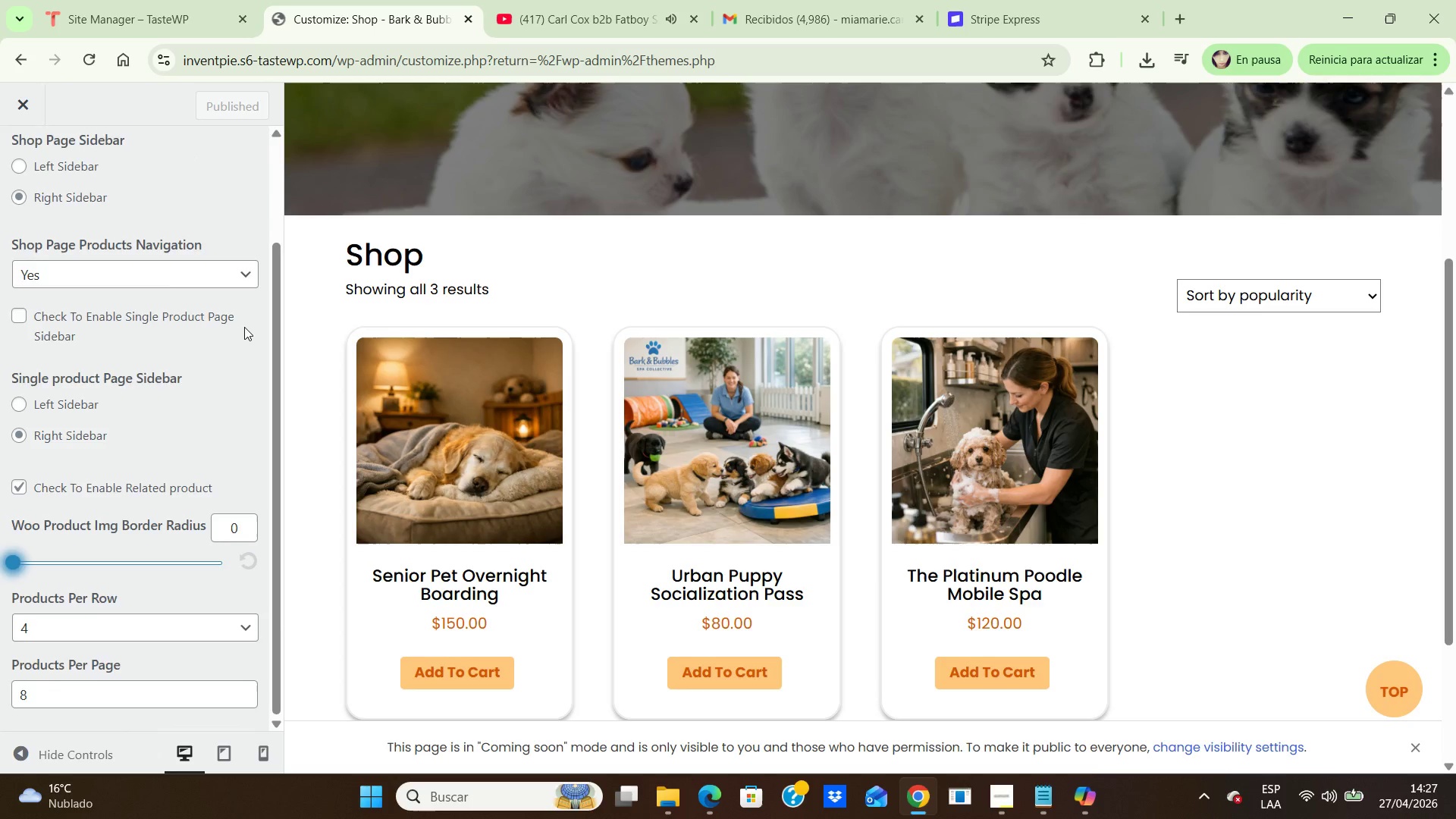 
scroll: coordinate [244, 327], scroll_direction: up, amount: 6.0
 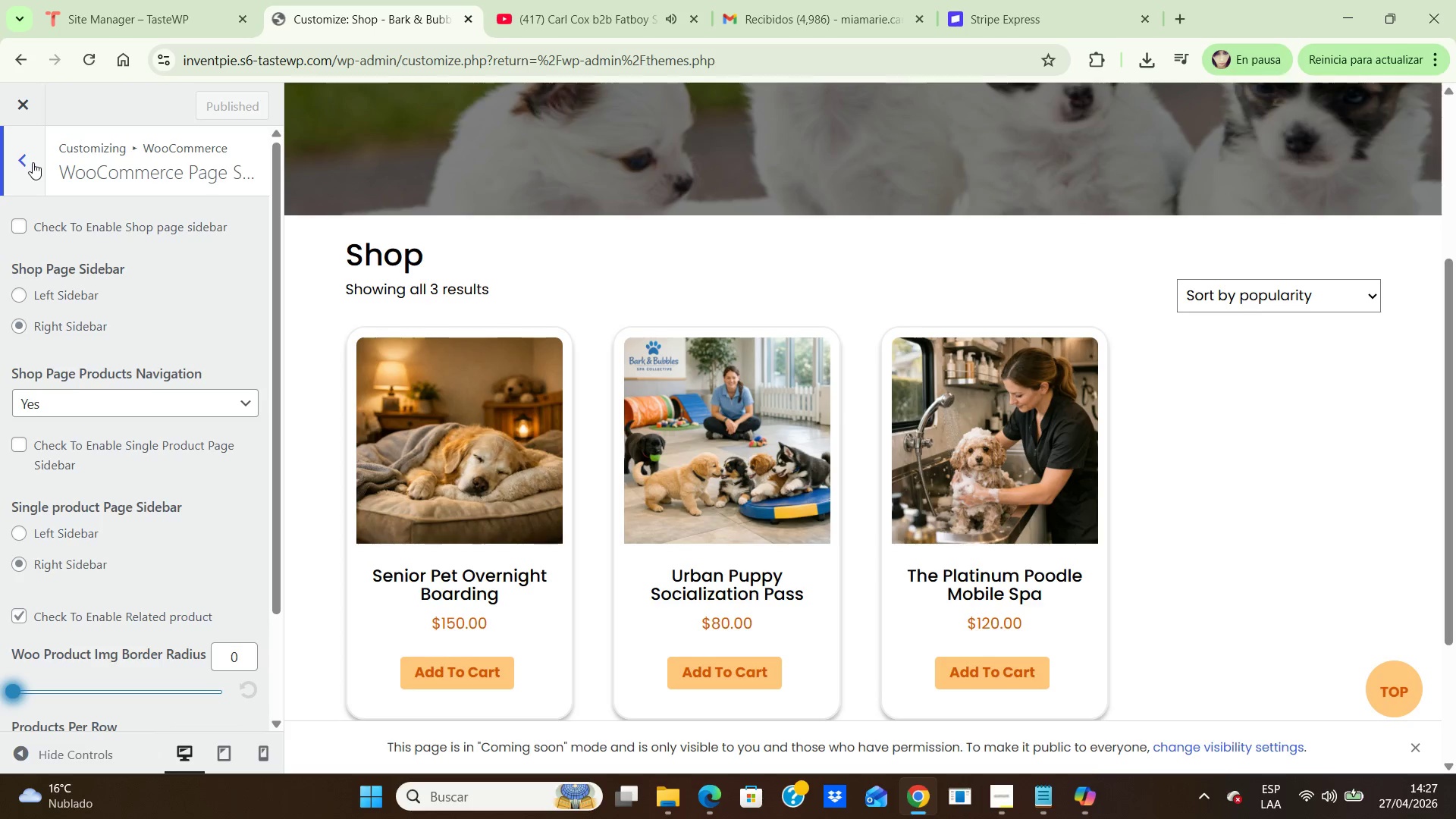 
left_click([20, 161])
 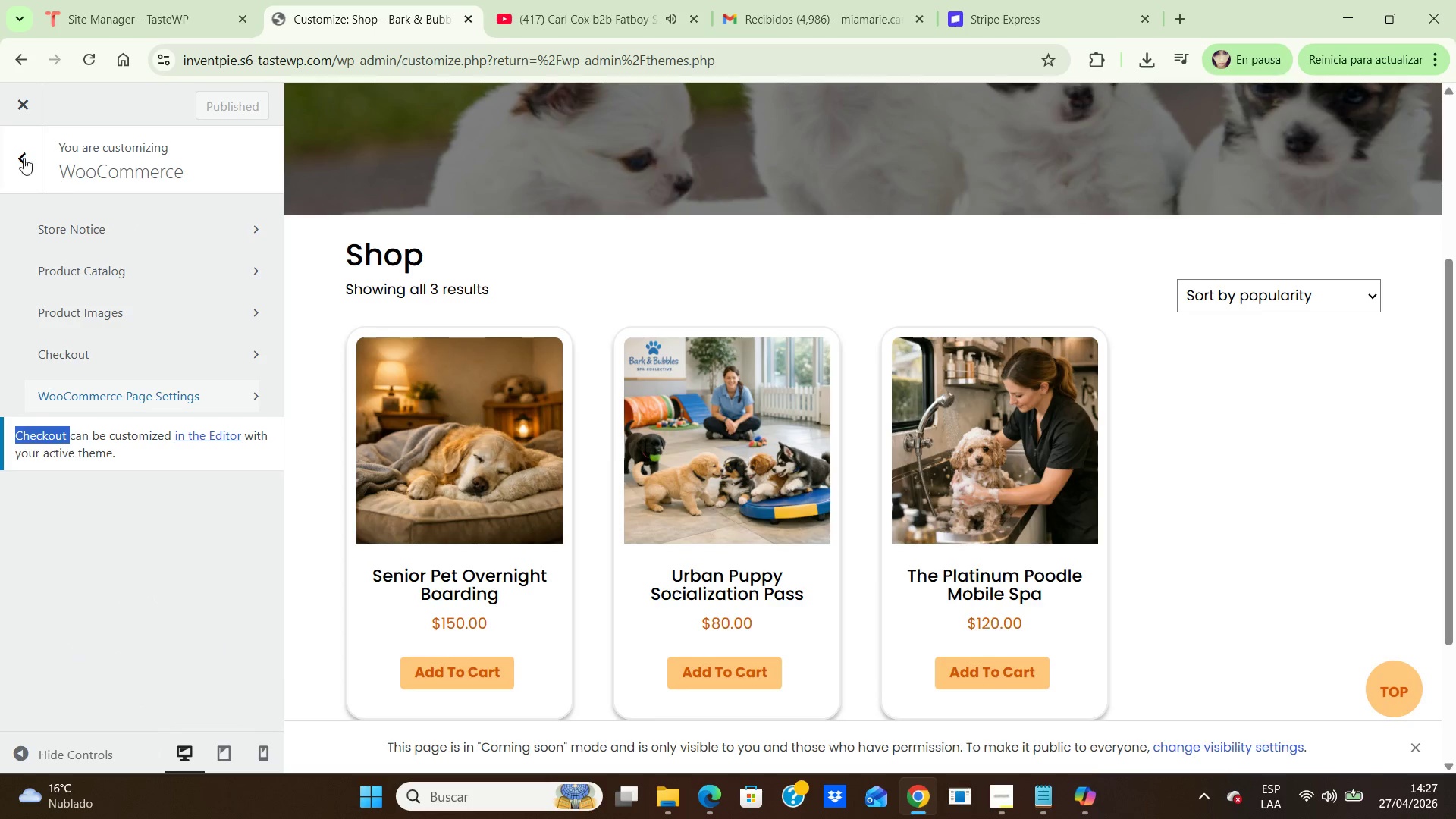 
left_click([13, 154])
 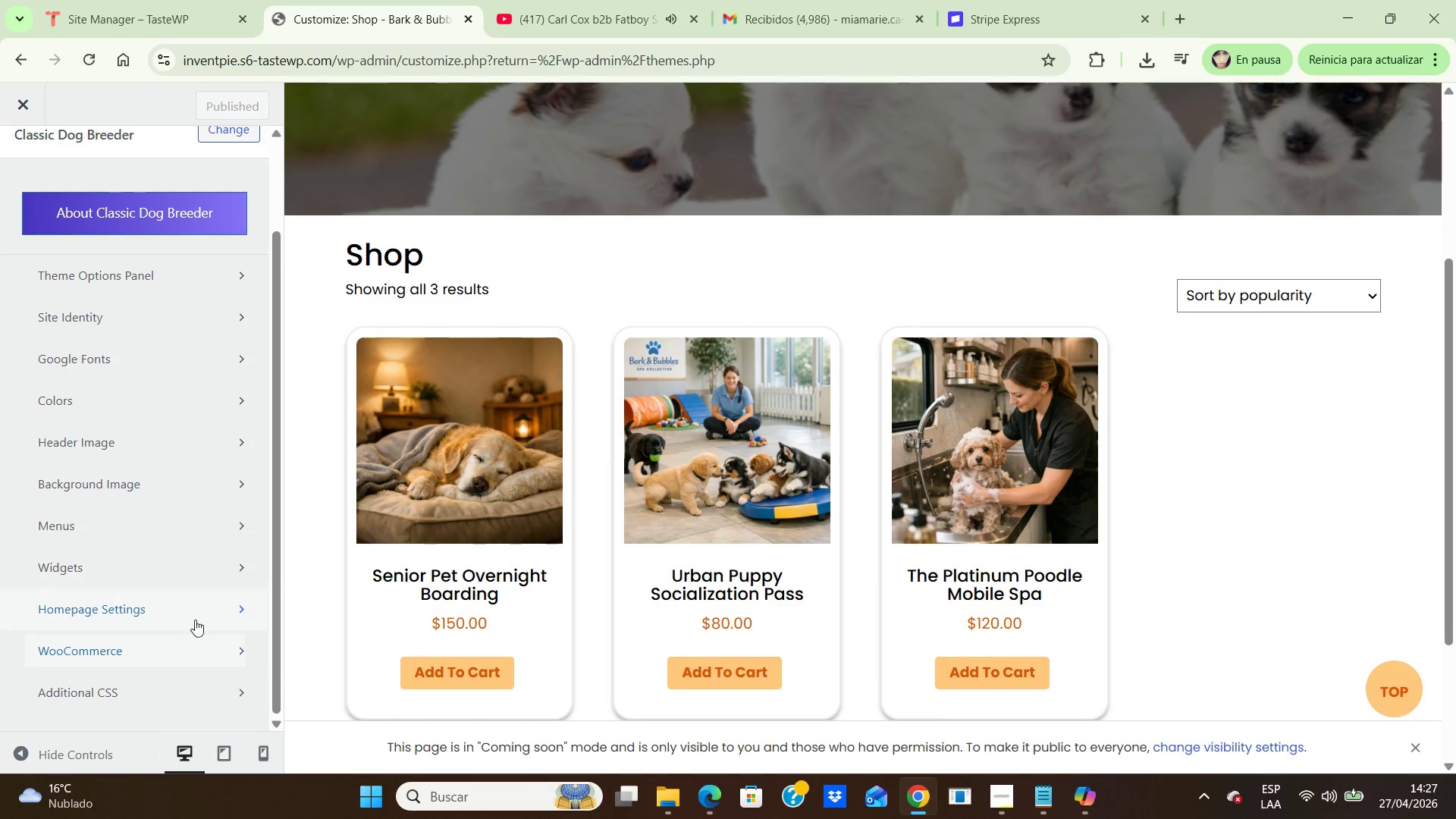 
left_click([195, 613])
 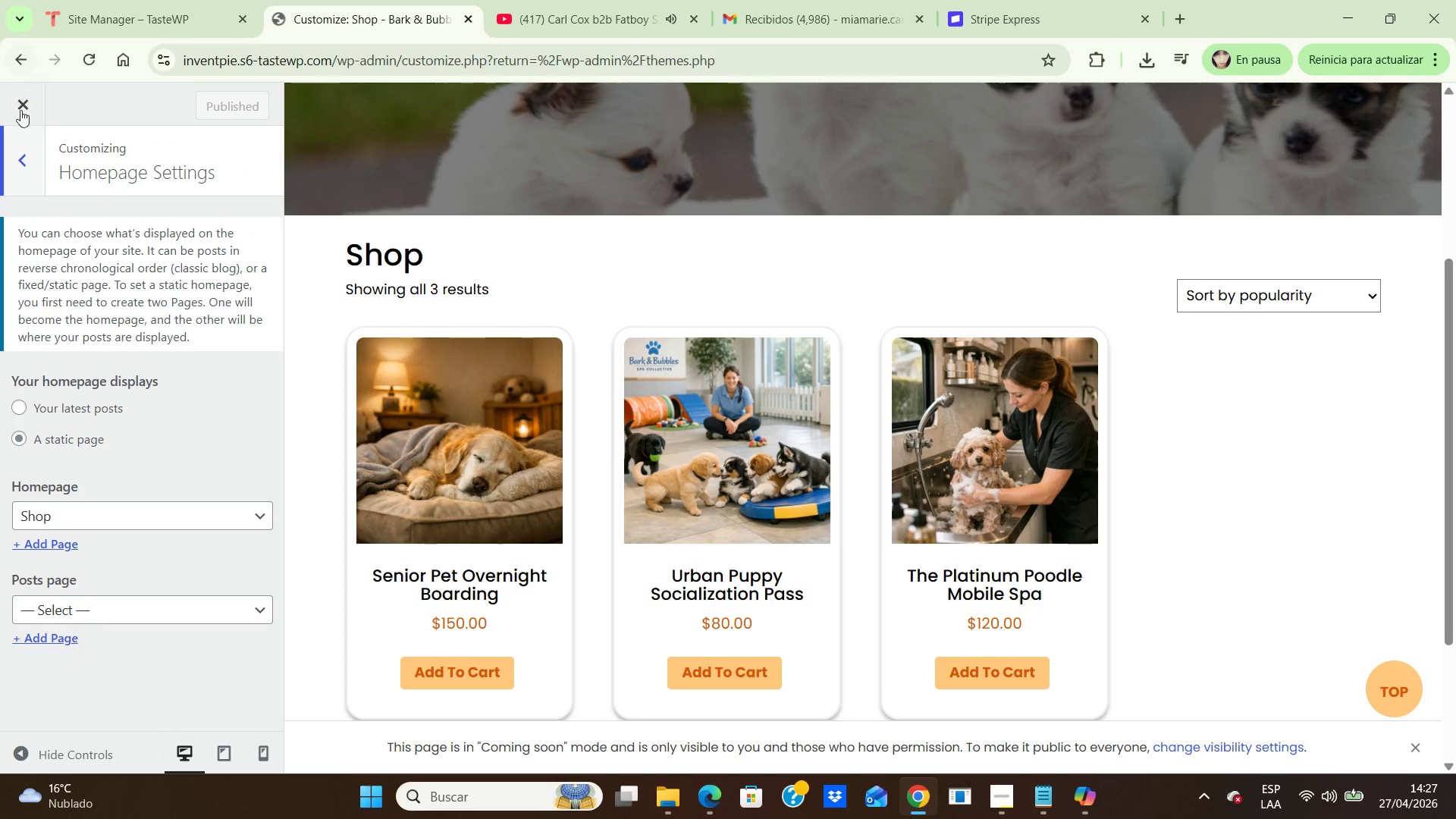 
left_click([20, 162])
 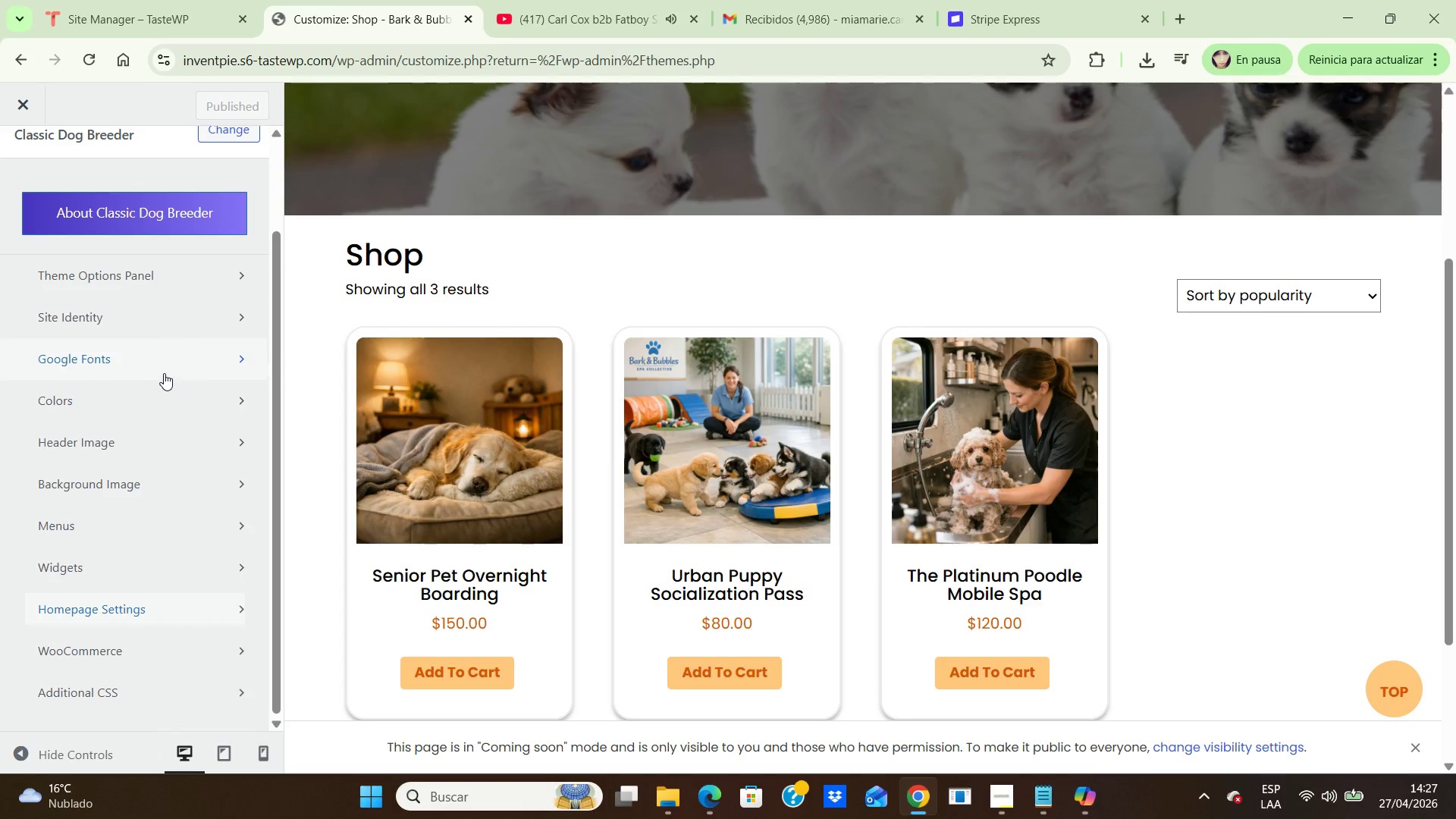 
scroll: coordinate [165, 362], scroll_direction: up, amount: 6.0
 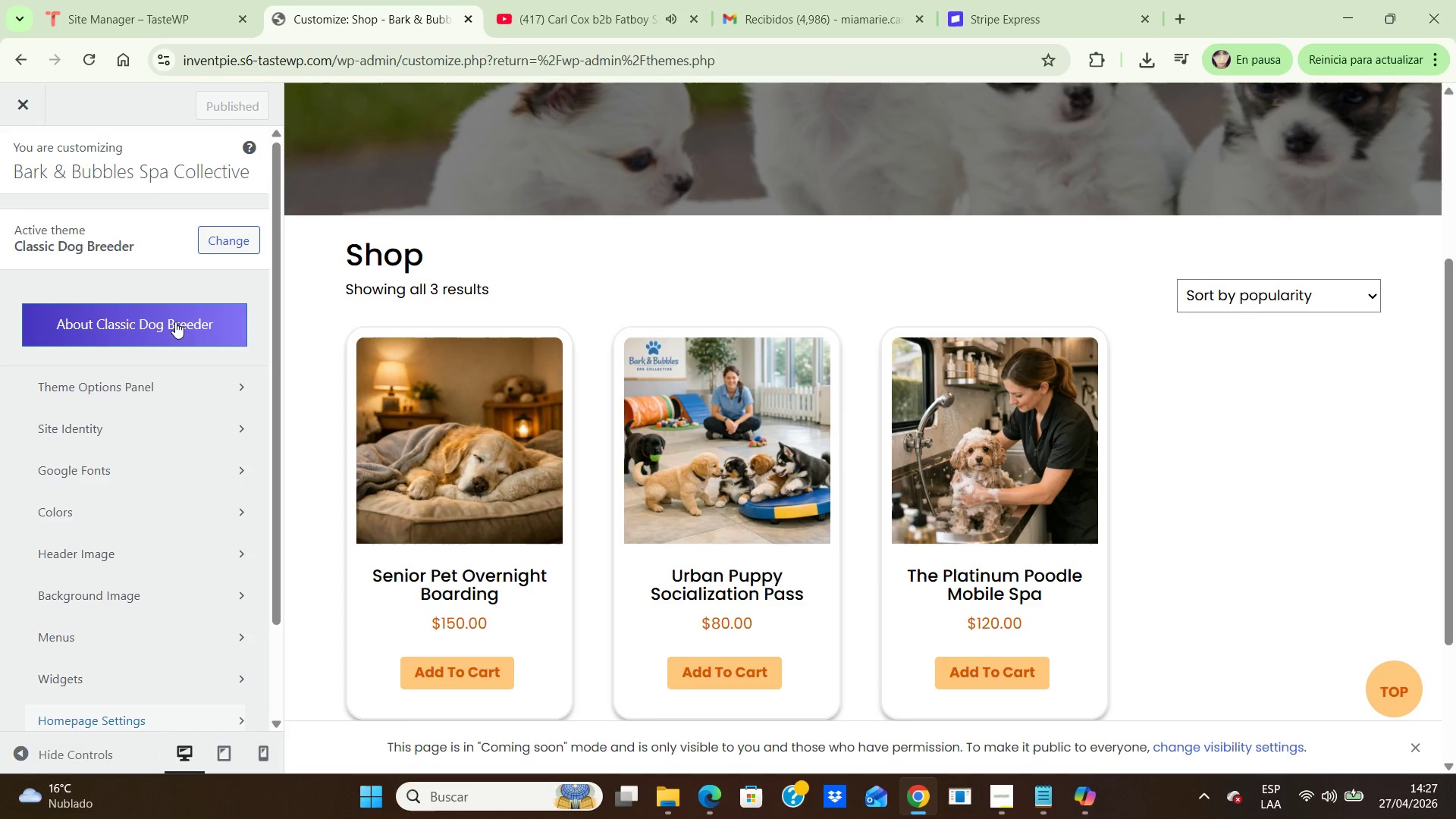 
left_click([180, 329])
 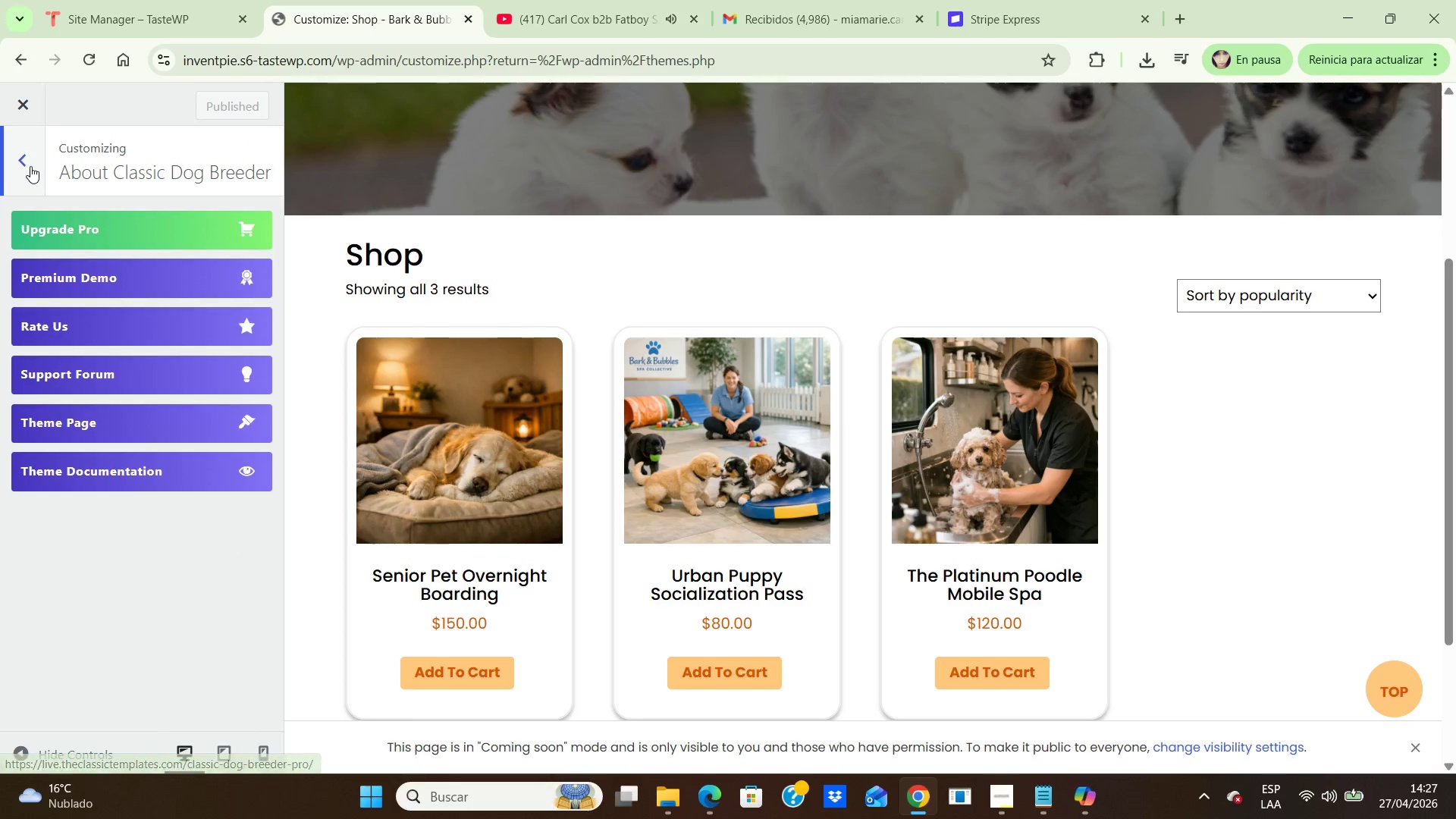 
left_click([24, 166])
 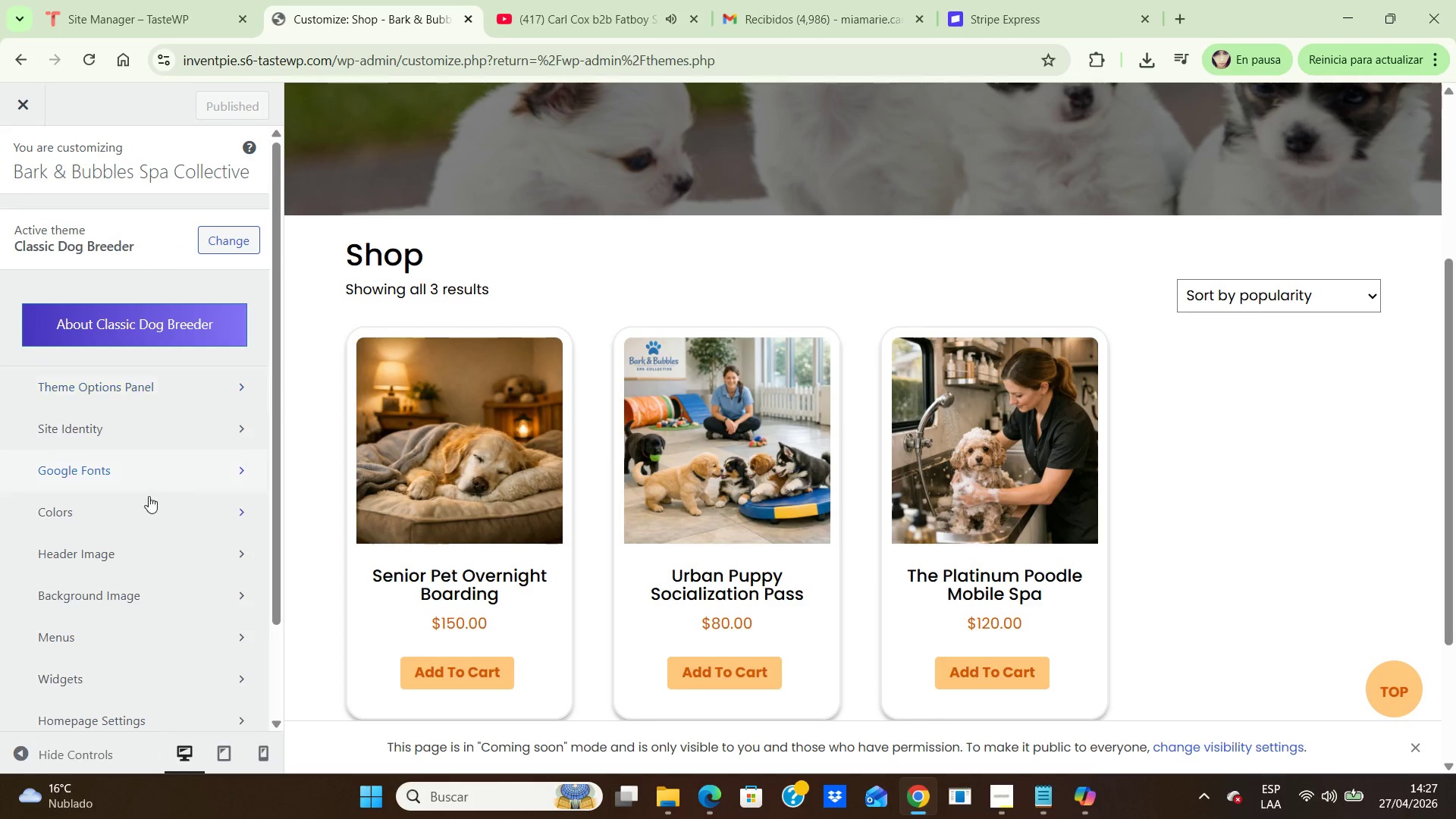 
scroll: coordinate [167, 499], scroll_direction: up, amount: 4.0
 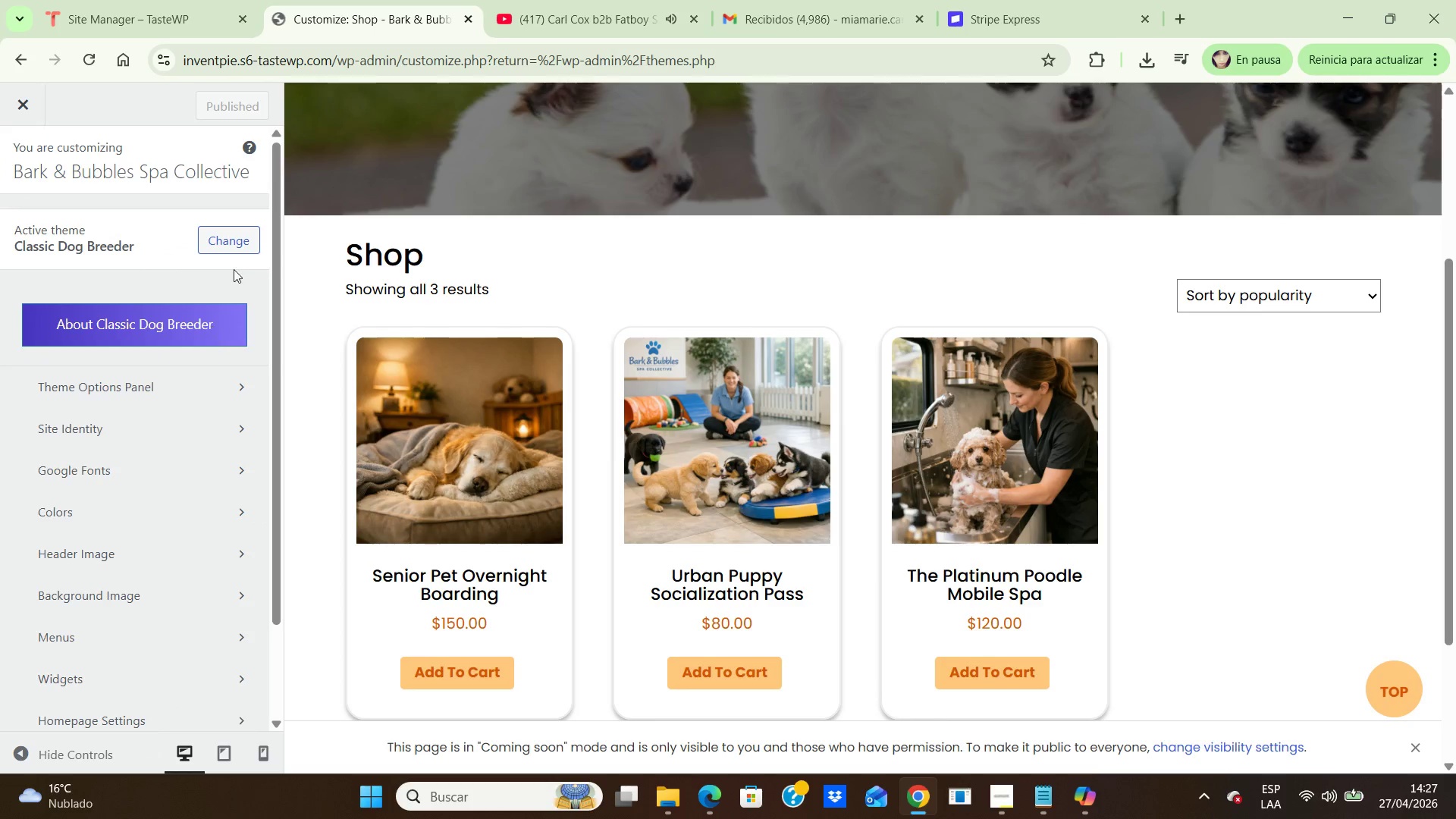 
left_click([237, 240])
 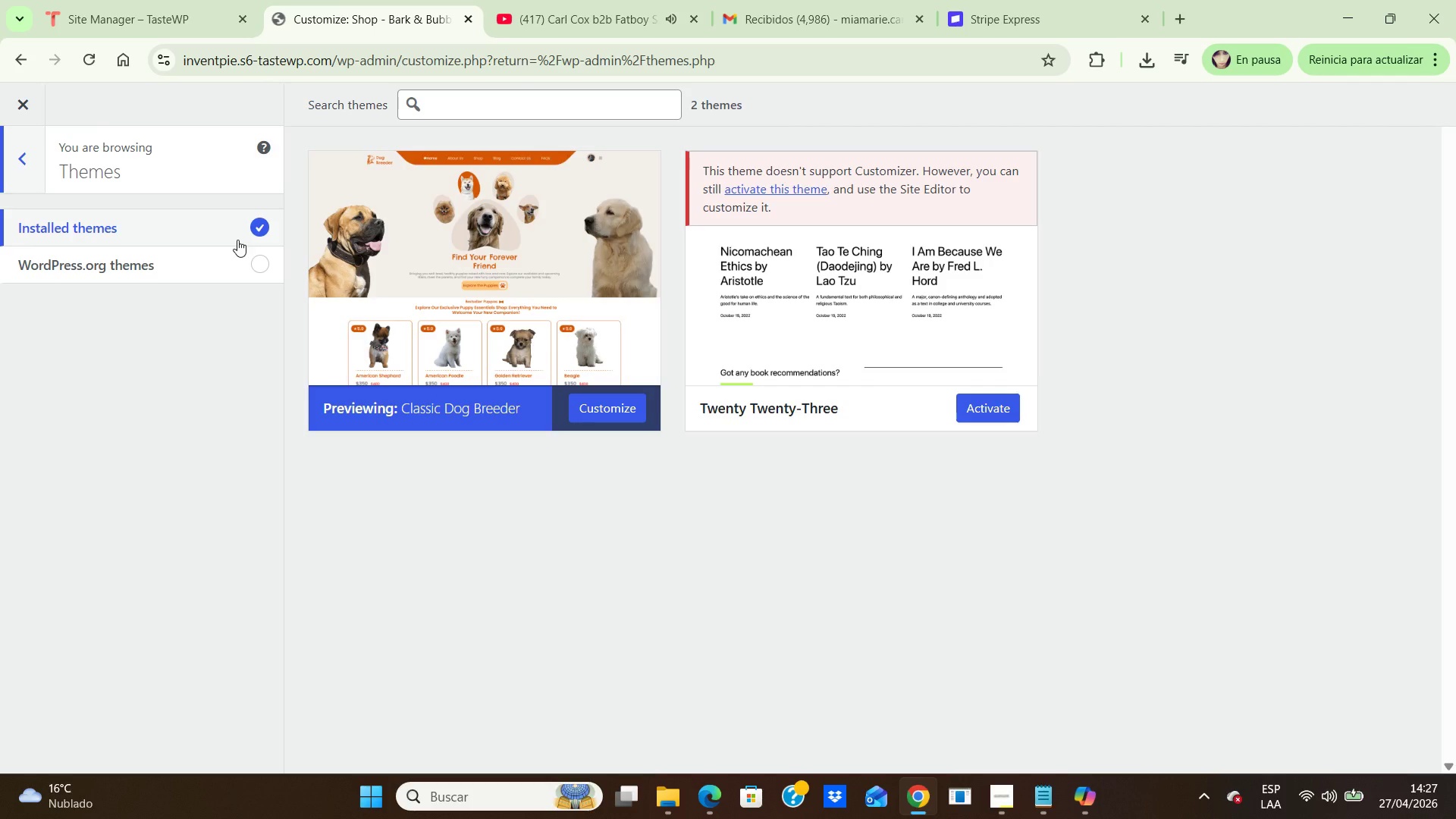 
wait(8.19)
 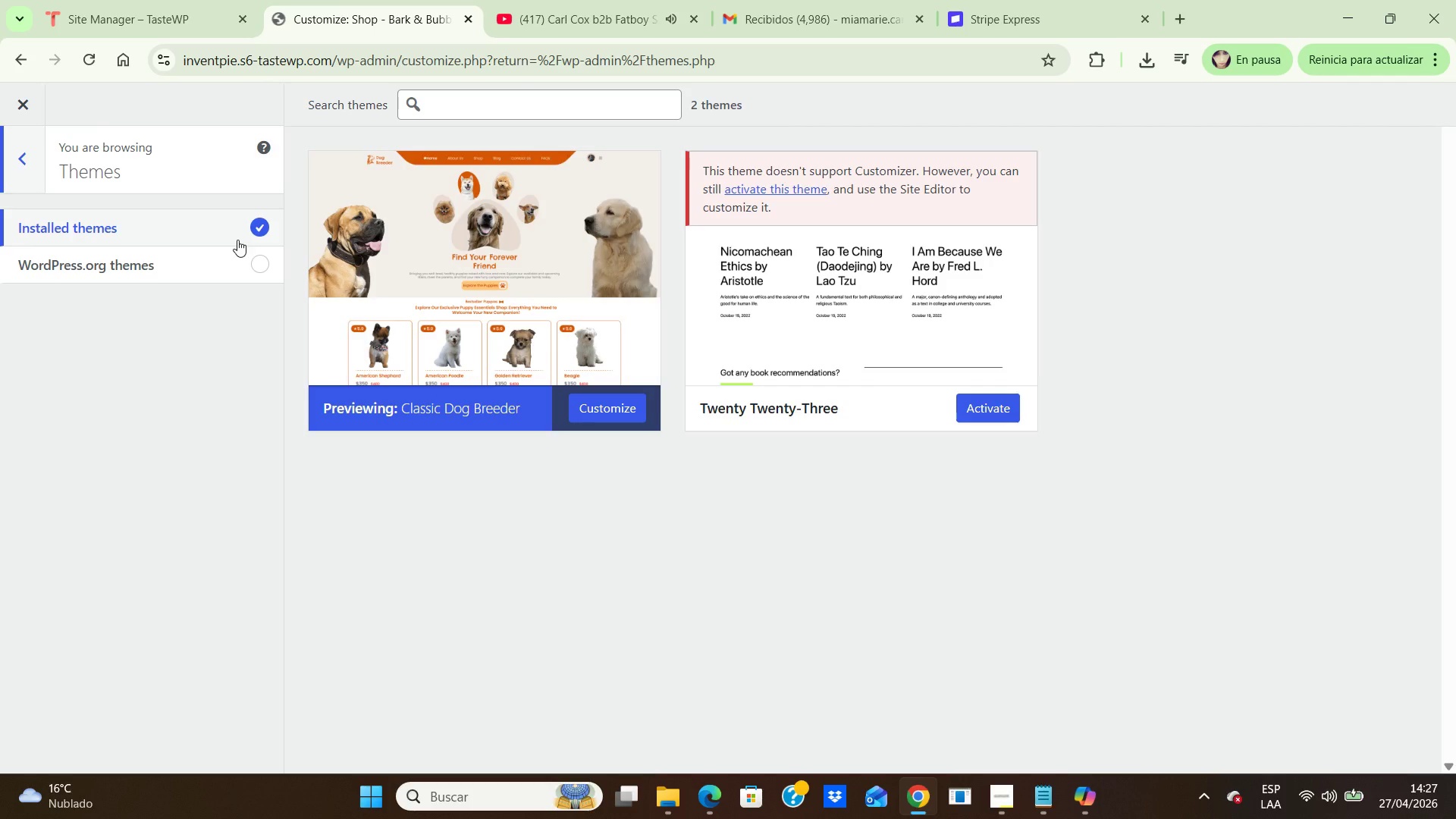 
left_click([620, 415])
 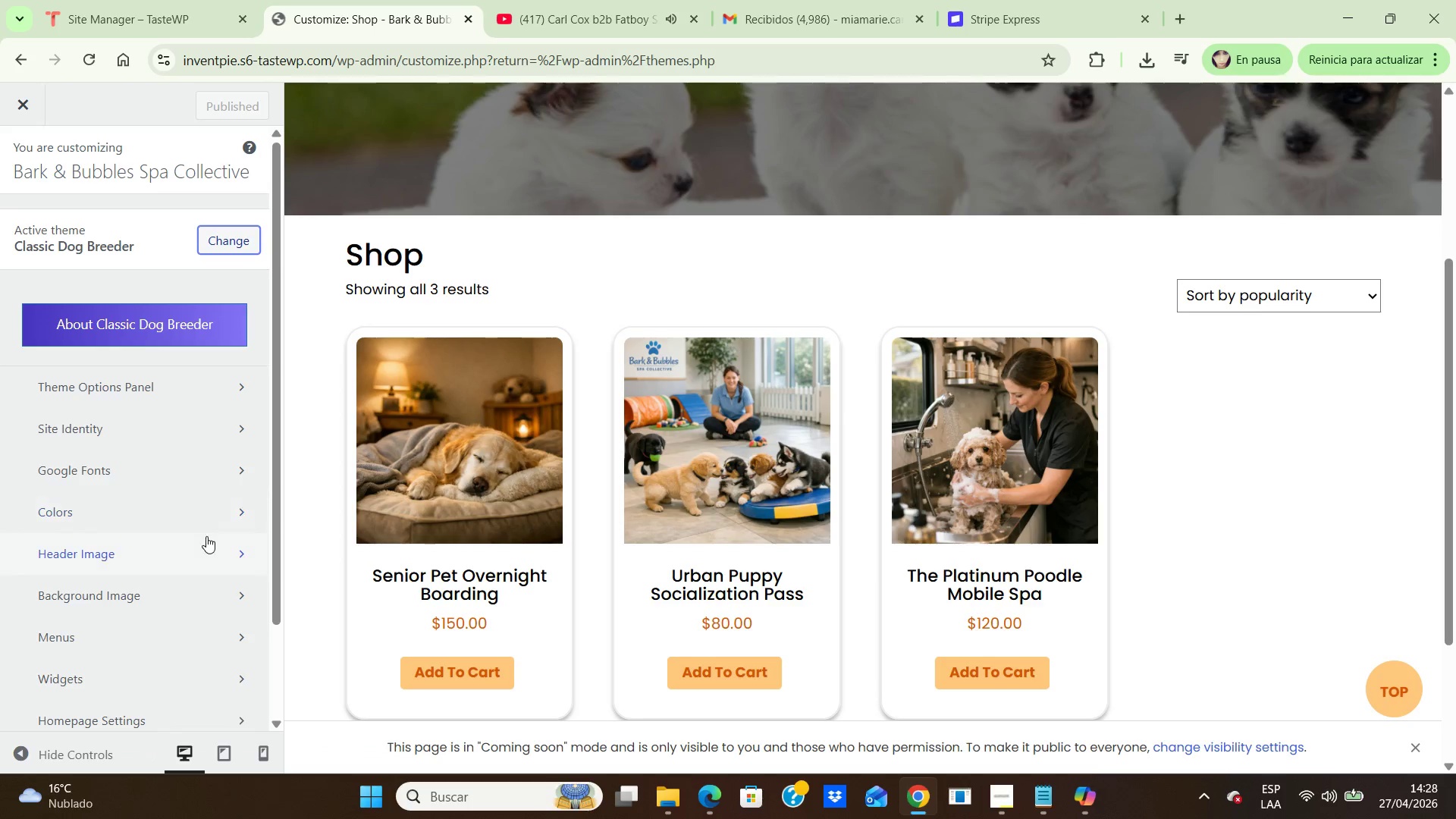 
wait(6.99)
 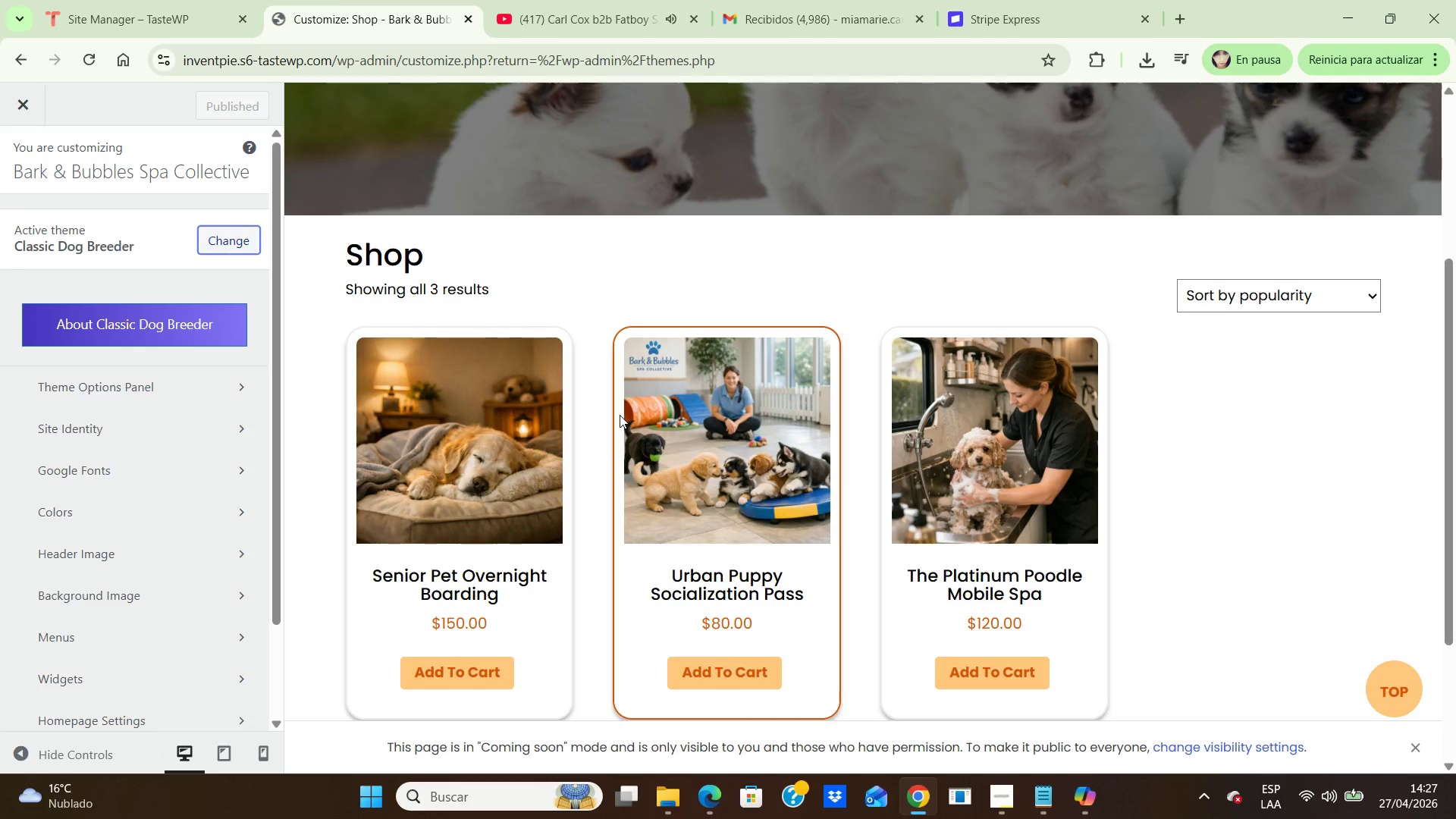 
scroll: coordinate [196, 511], scroll_direction: down, amount: 2.0
 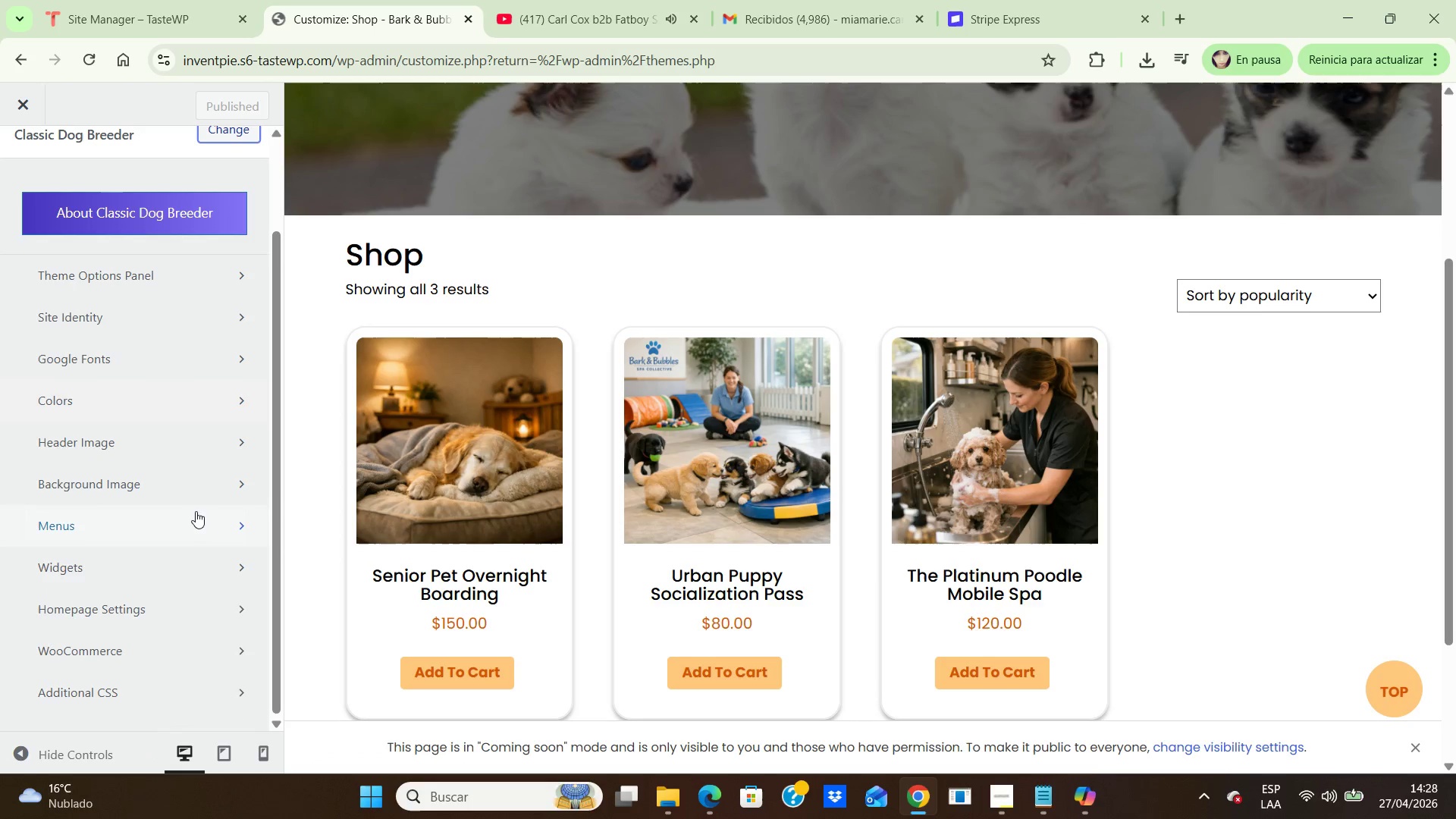 
scroll: coordinate [196, 511], scroll_direction: up, amount: 1.0
 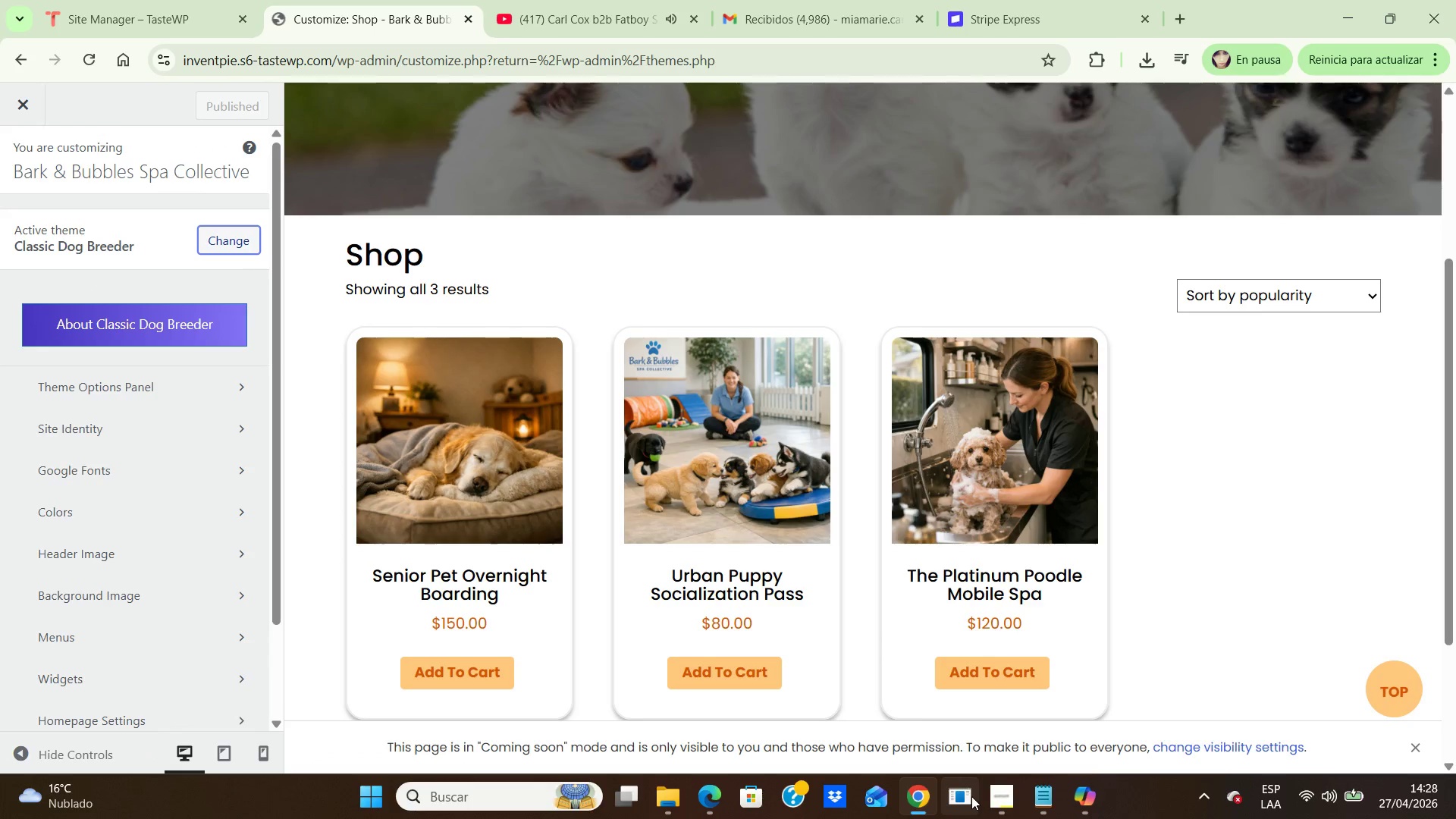 
left_click([990, 795])